 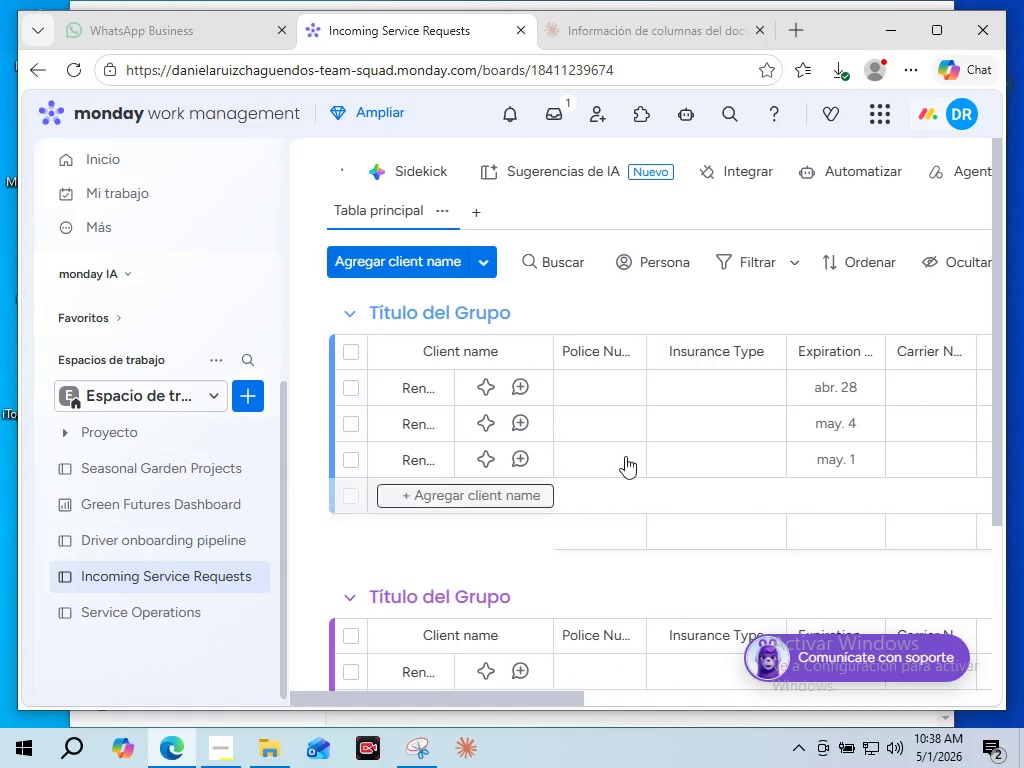 
left_click([711, 385])
 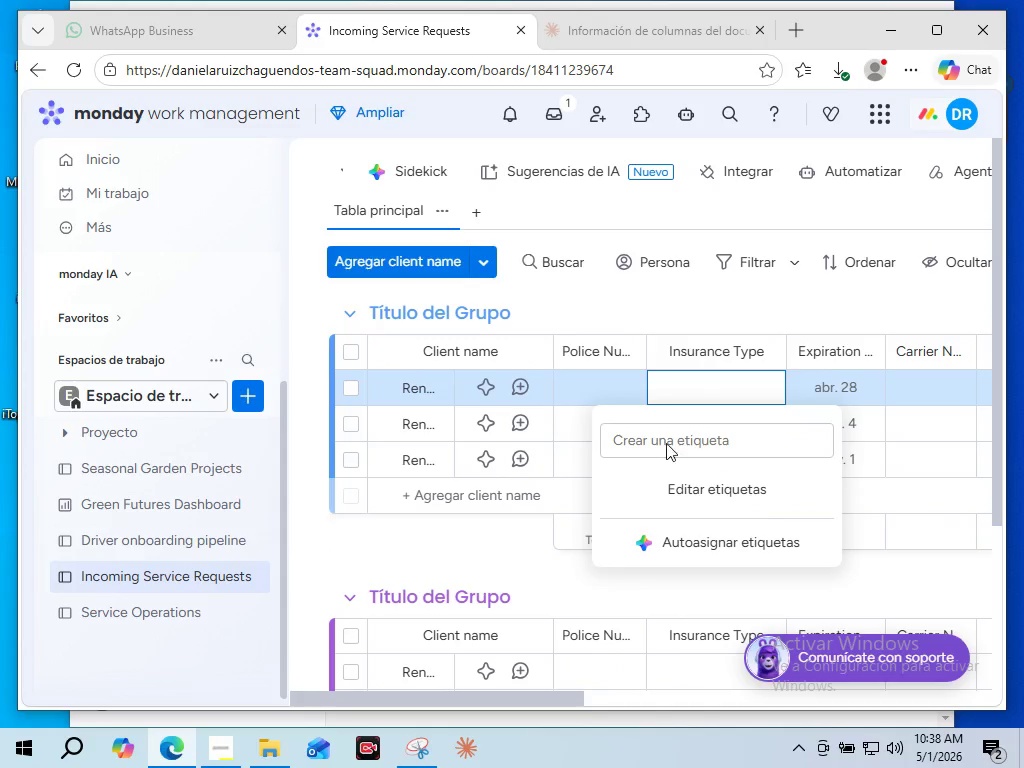 
left_click([662, 440])
 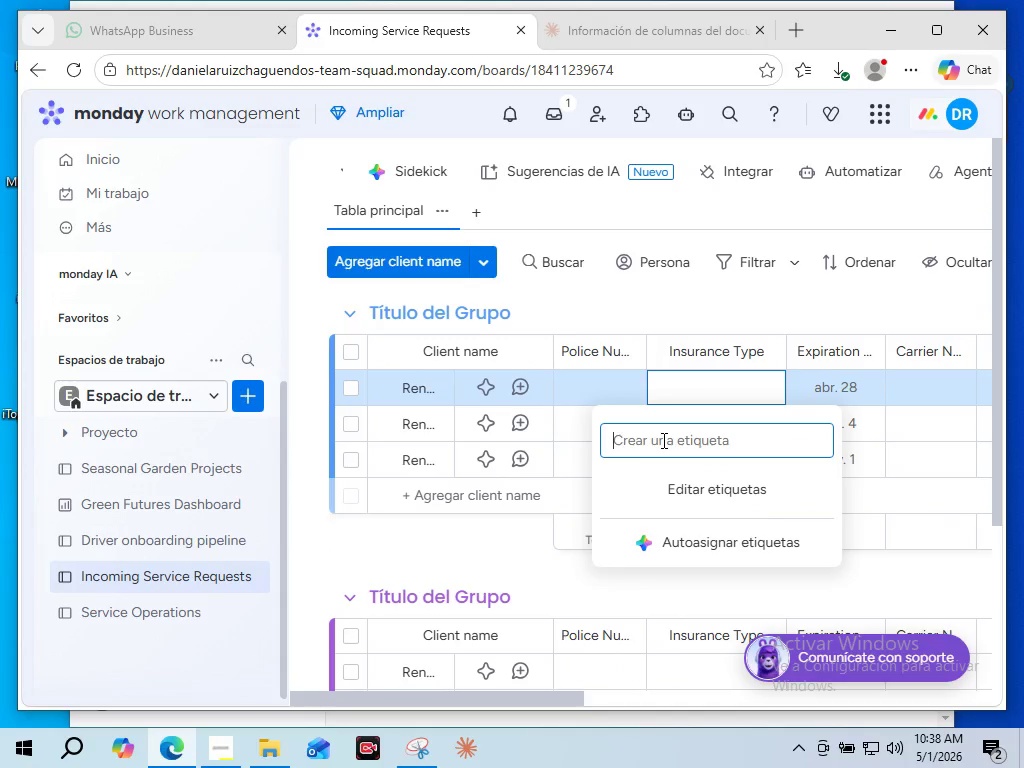 
type(Commercial)
 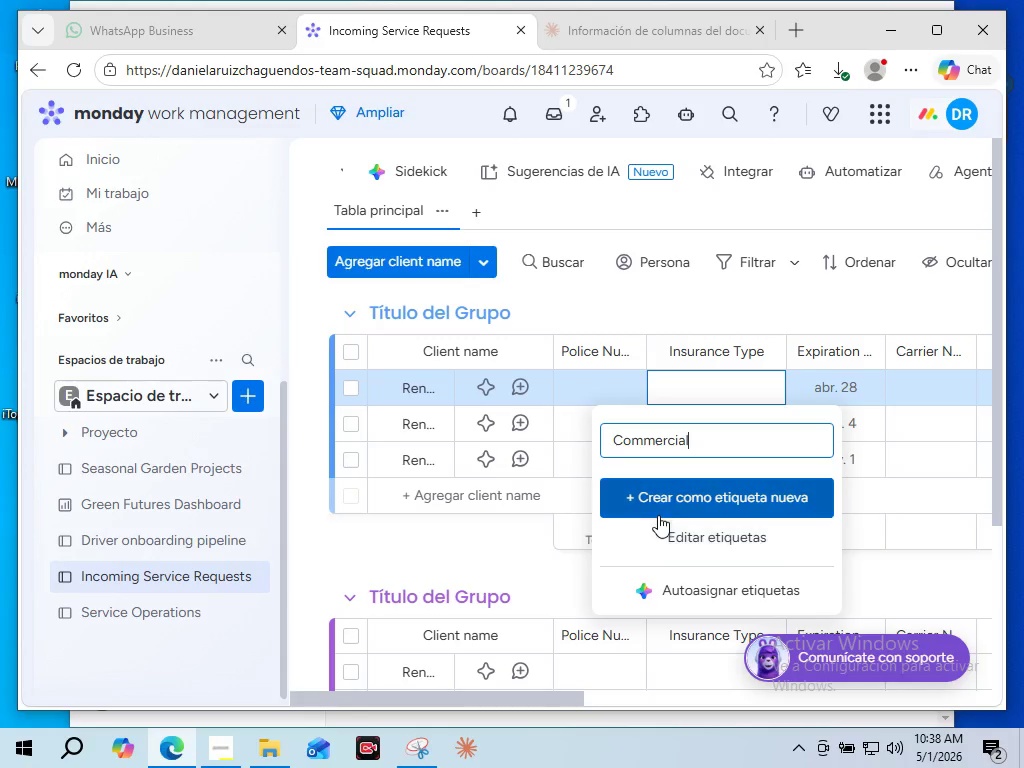 
left_click([673, 508])
 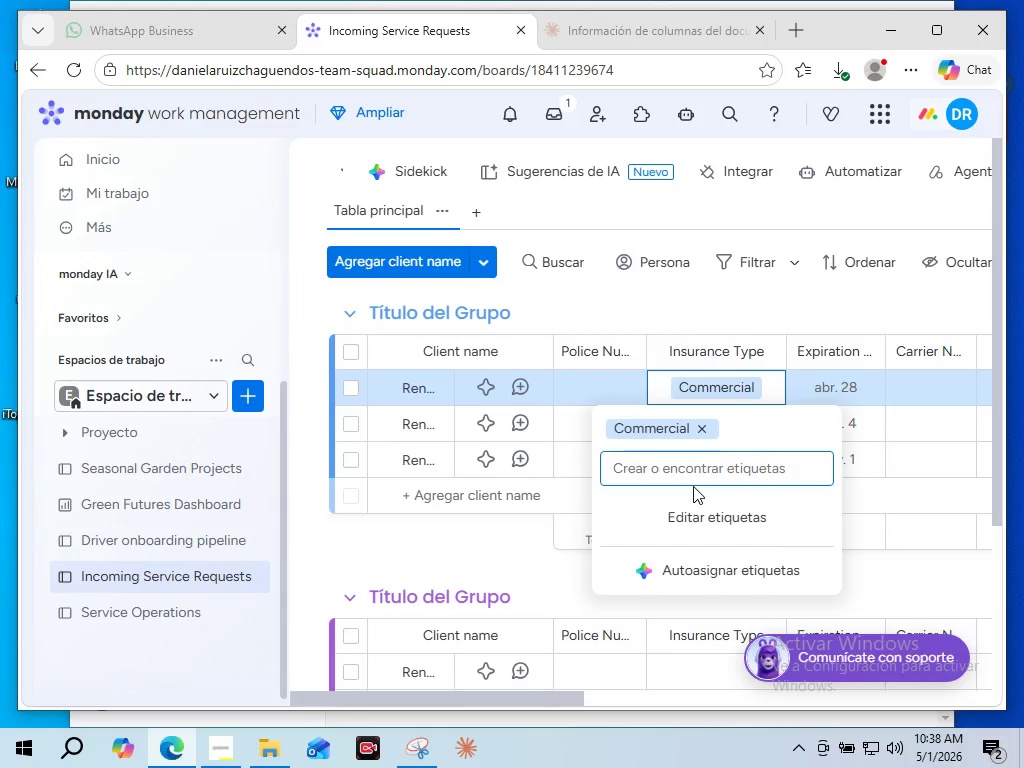 
type(Heald)
key(Backspace)
type(th)
 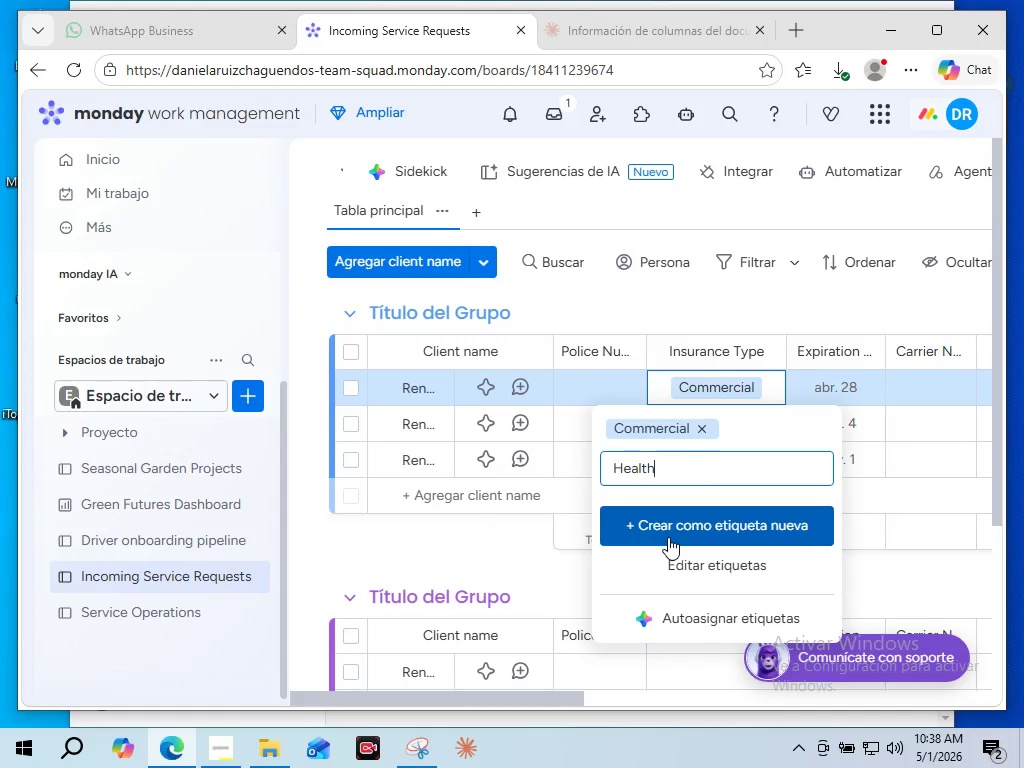 
left_click([668, 537])
 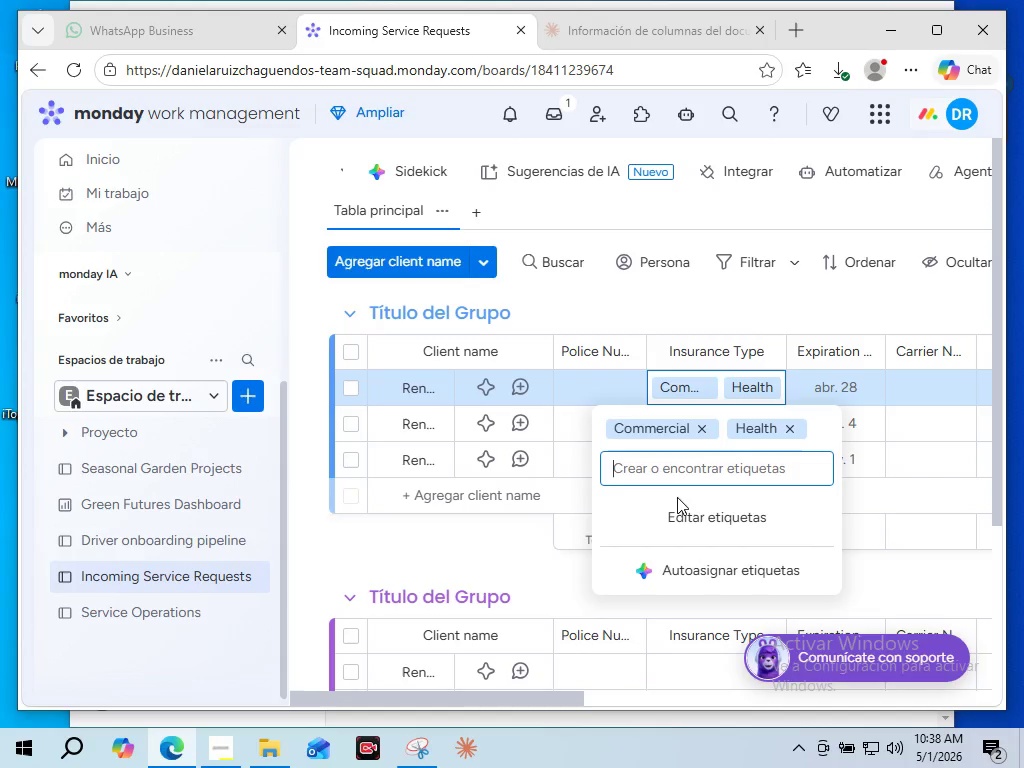 
type(Life)
 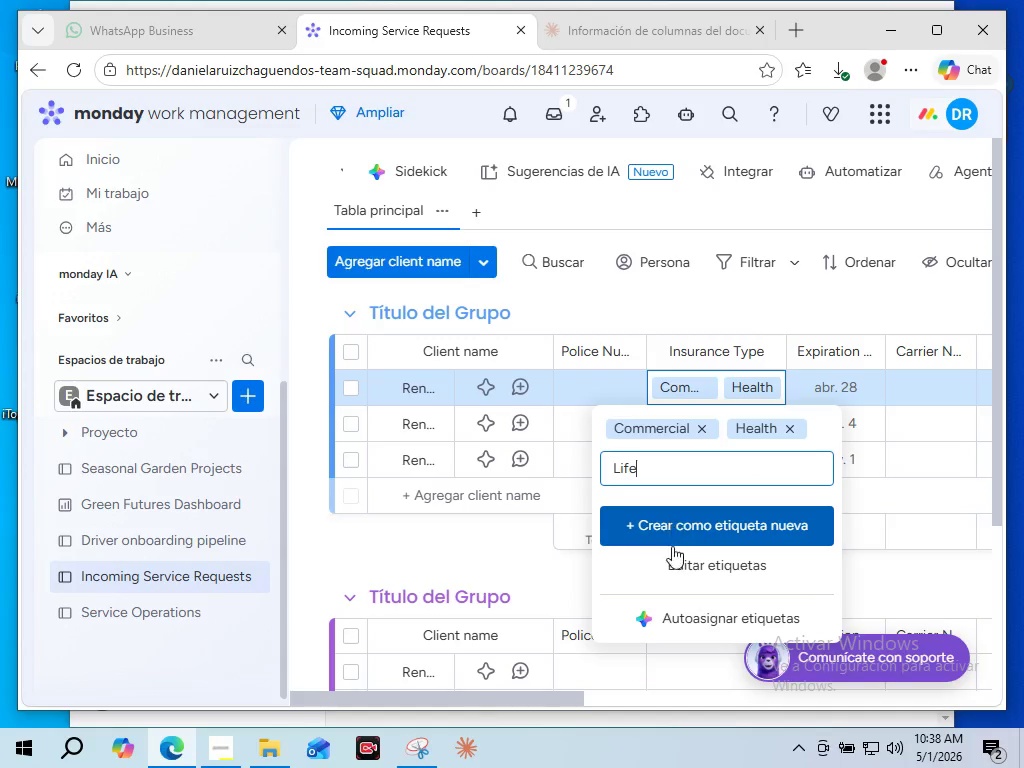 
left_click([657, 517])
 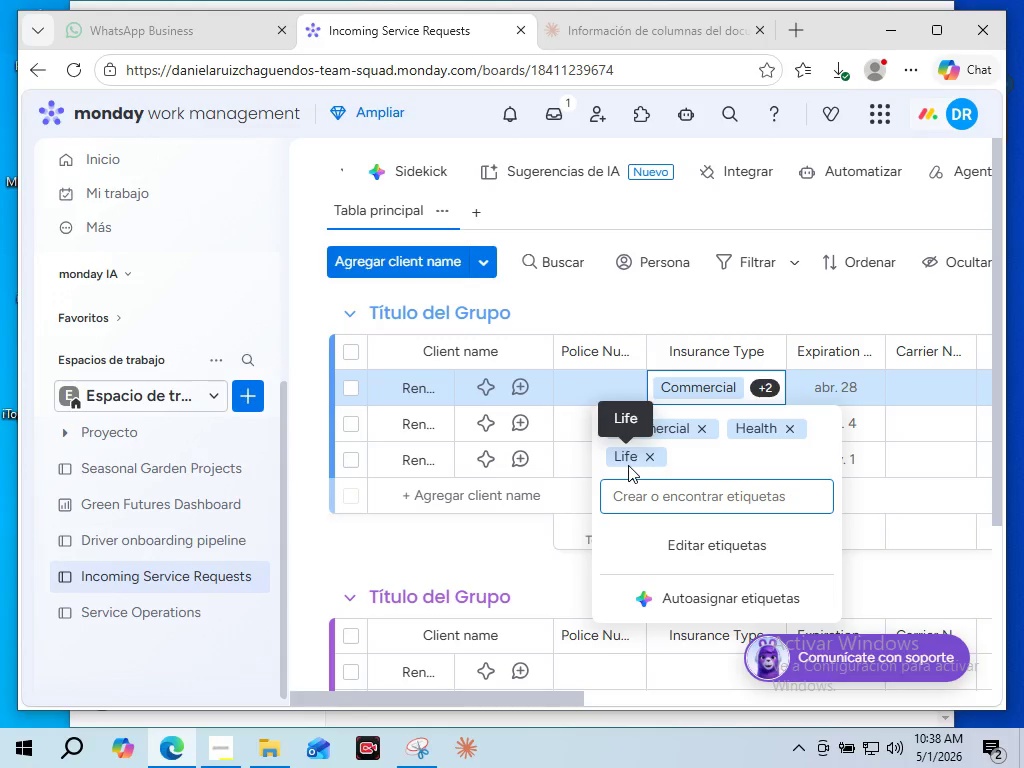 
wait(7.45)
 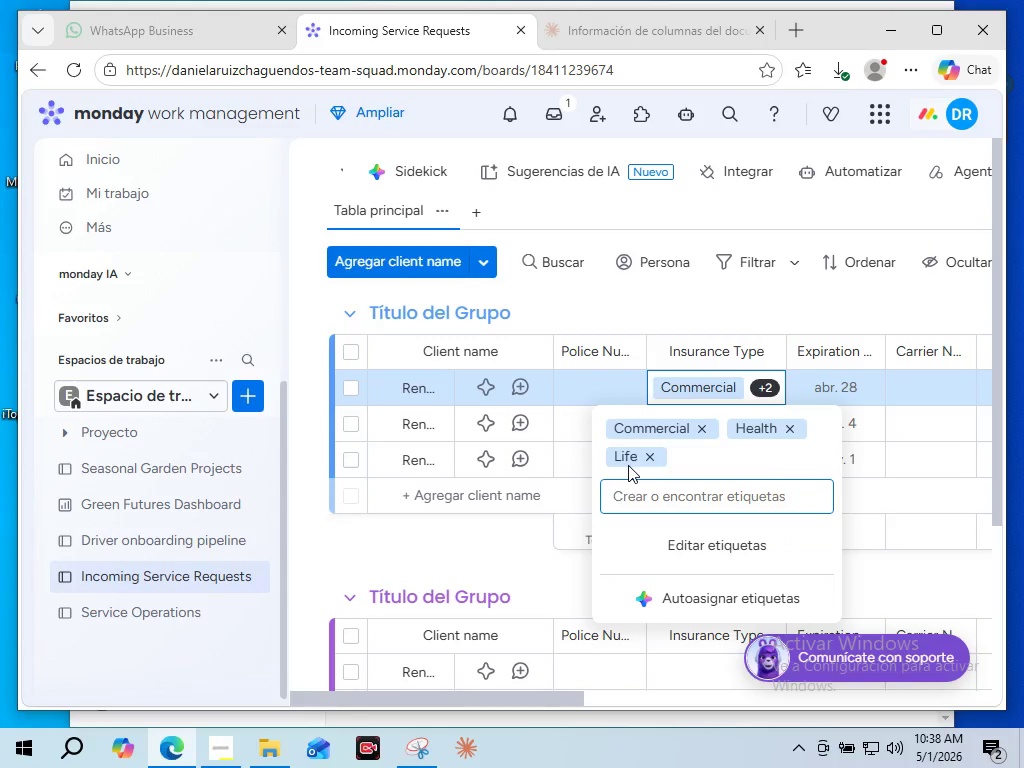 
left_click([148, 621])
 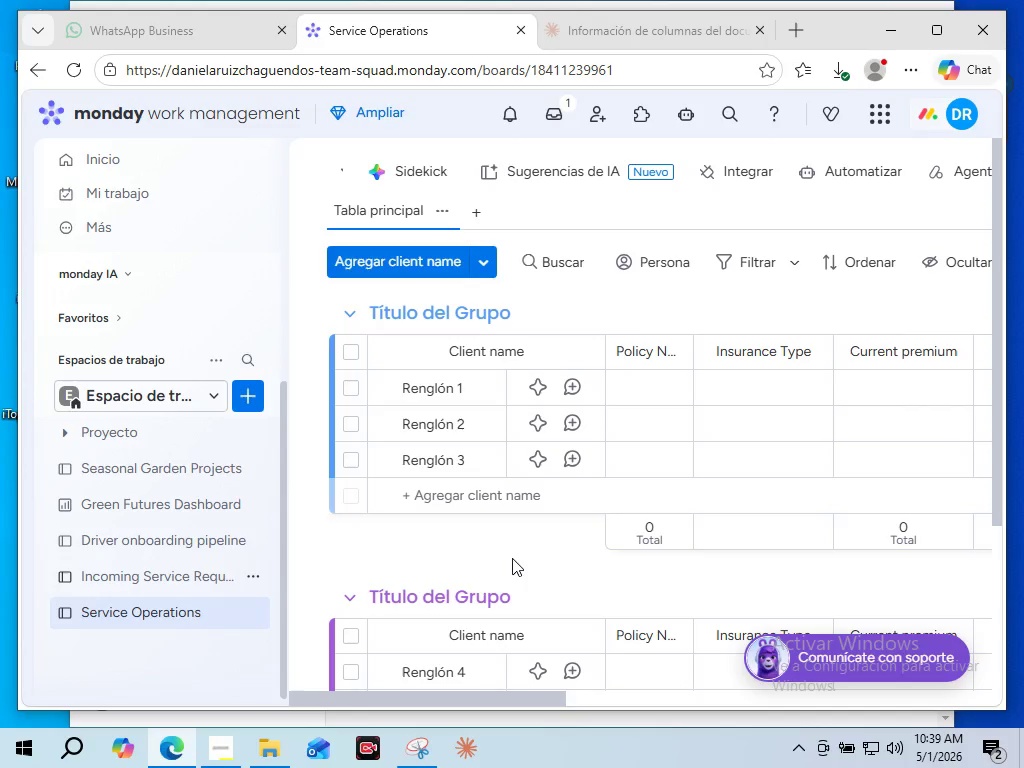 
wait(50.27)
 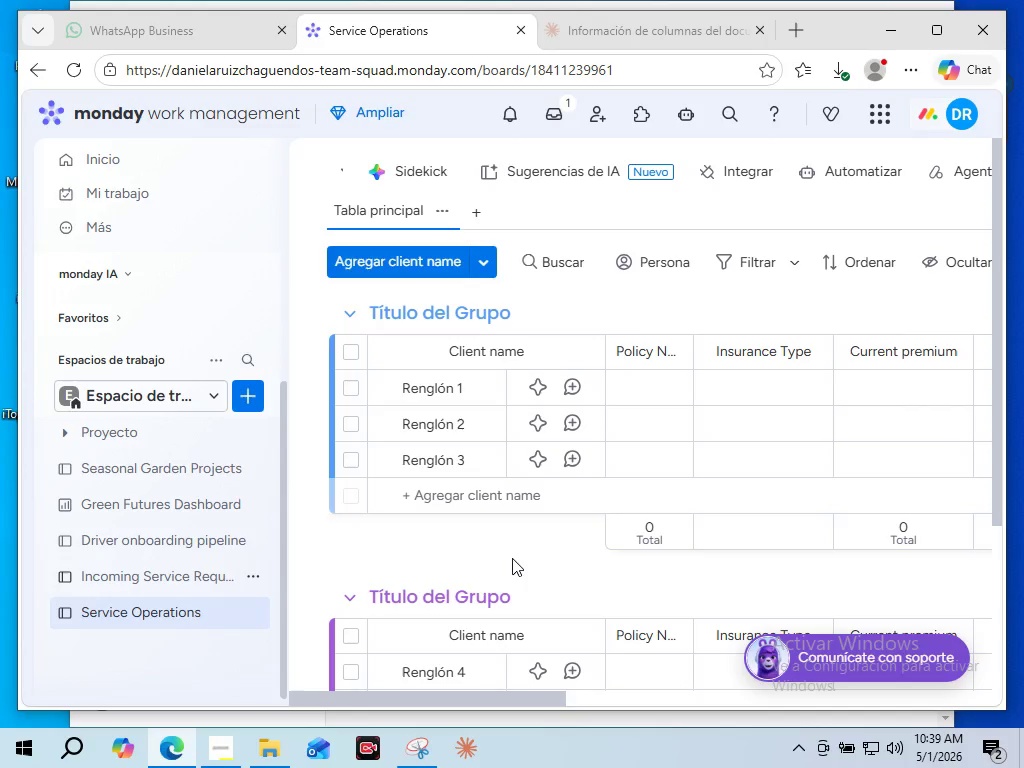 
left_click([168, 567])
 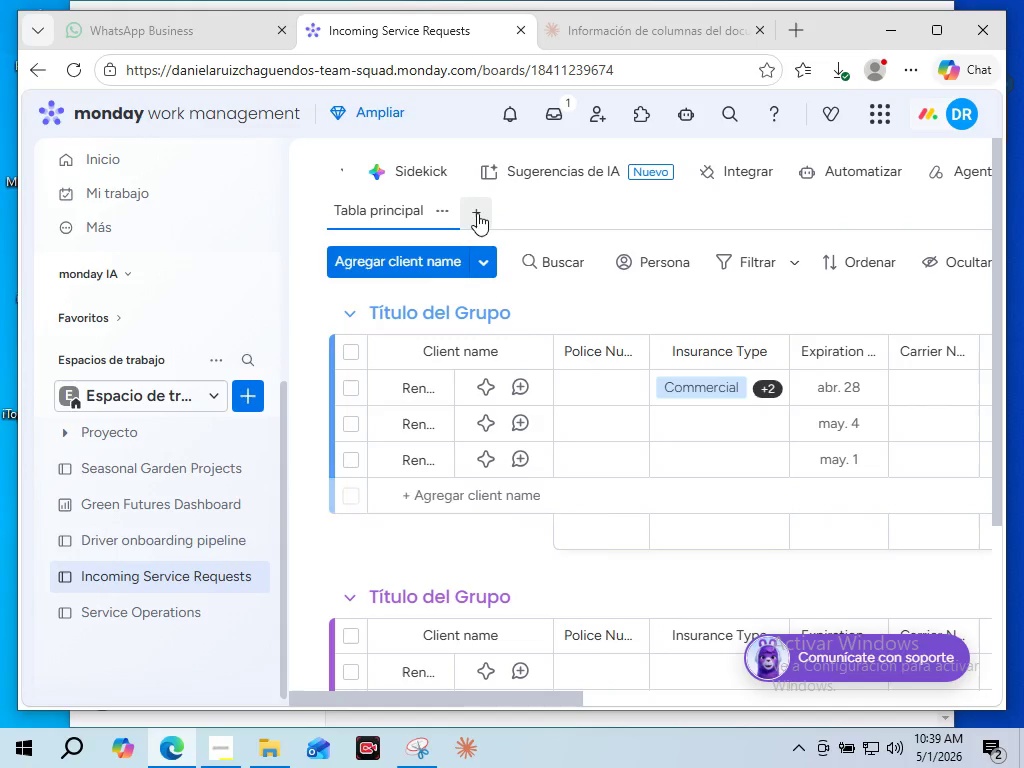 
left_click([483, 265])
 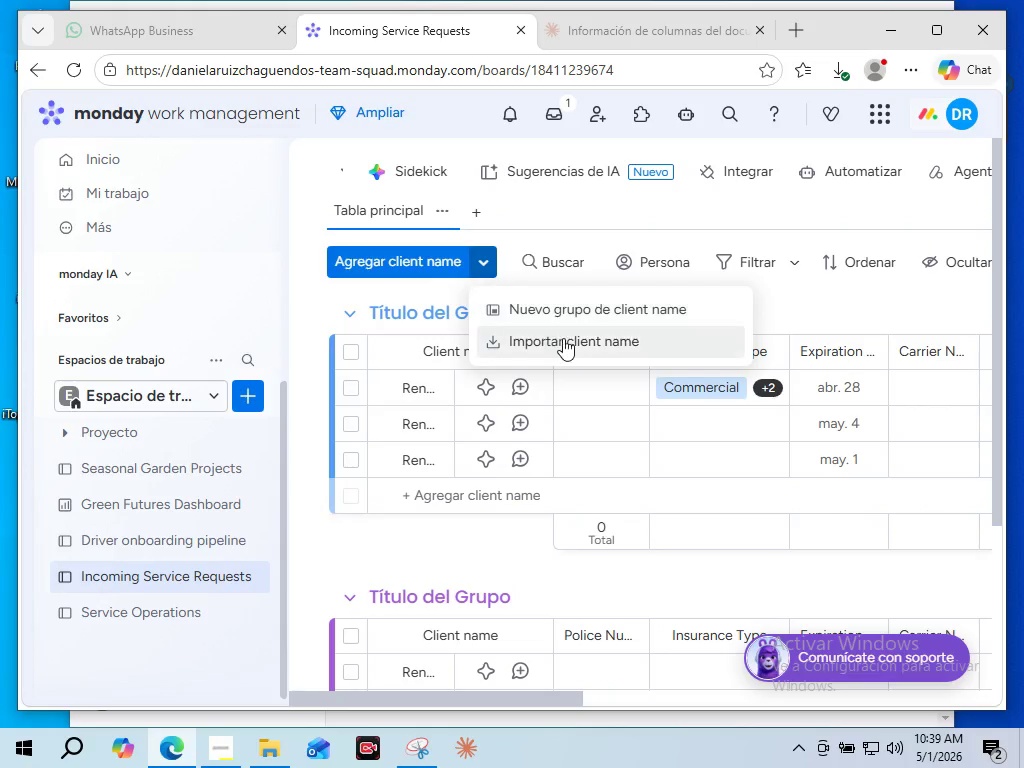 
left_click([565, 340])
 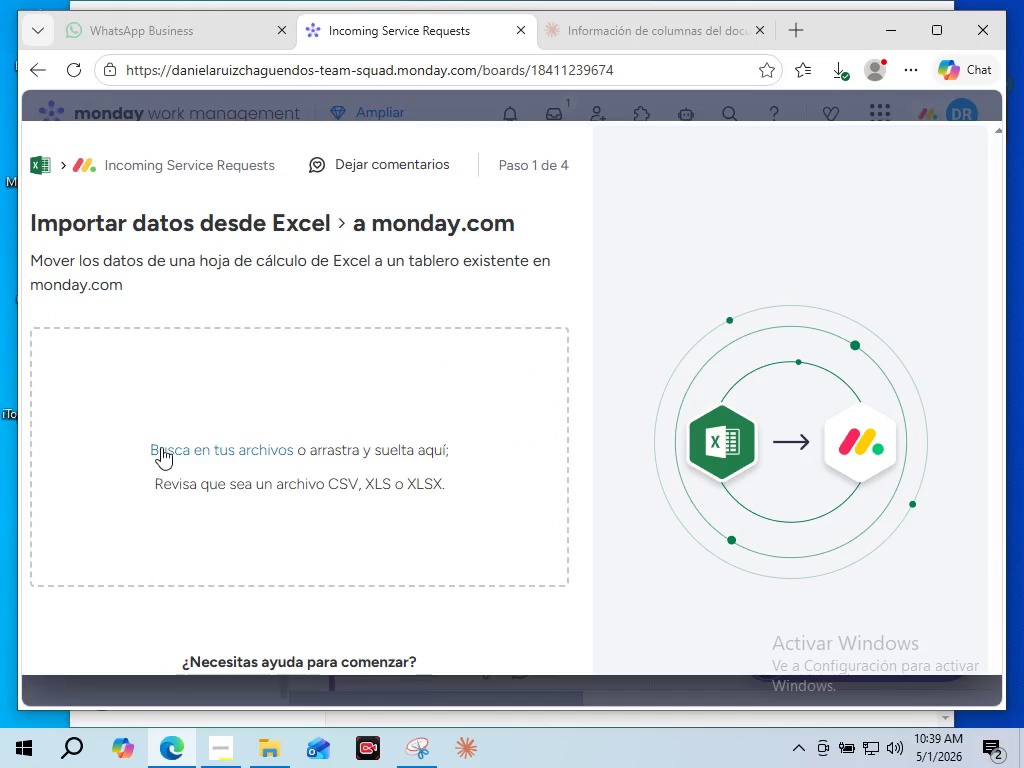 
left_click([165, 442])
 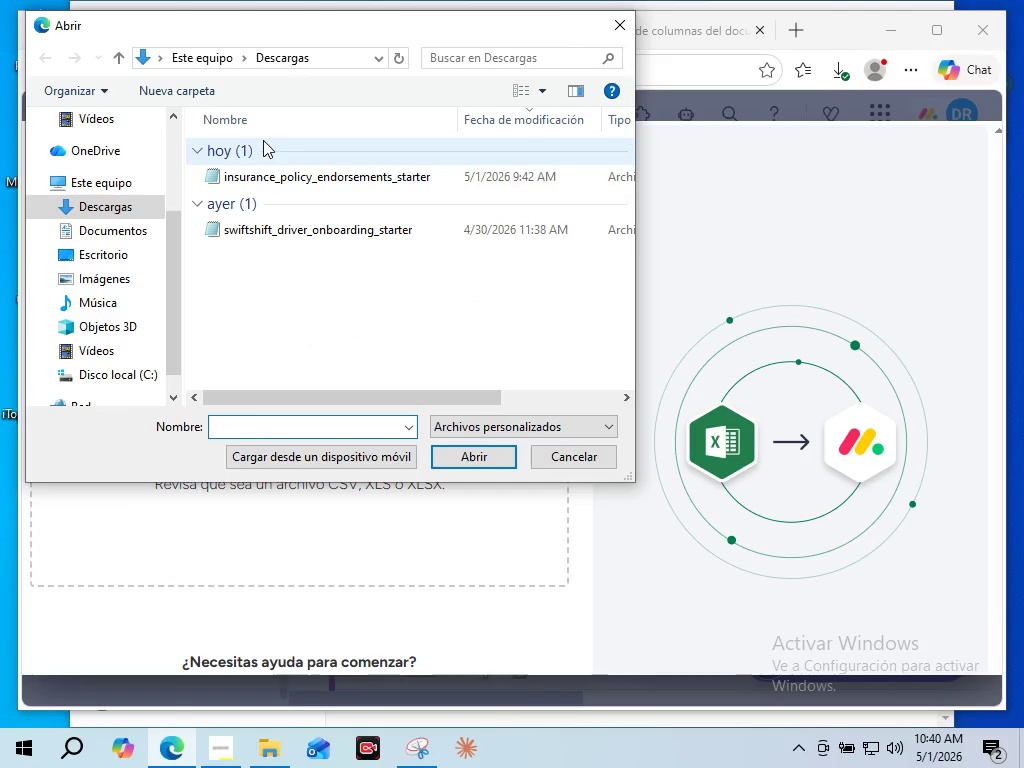 
left_click([267, 172])
 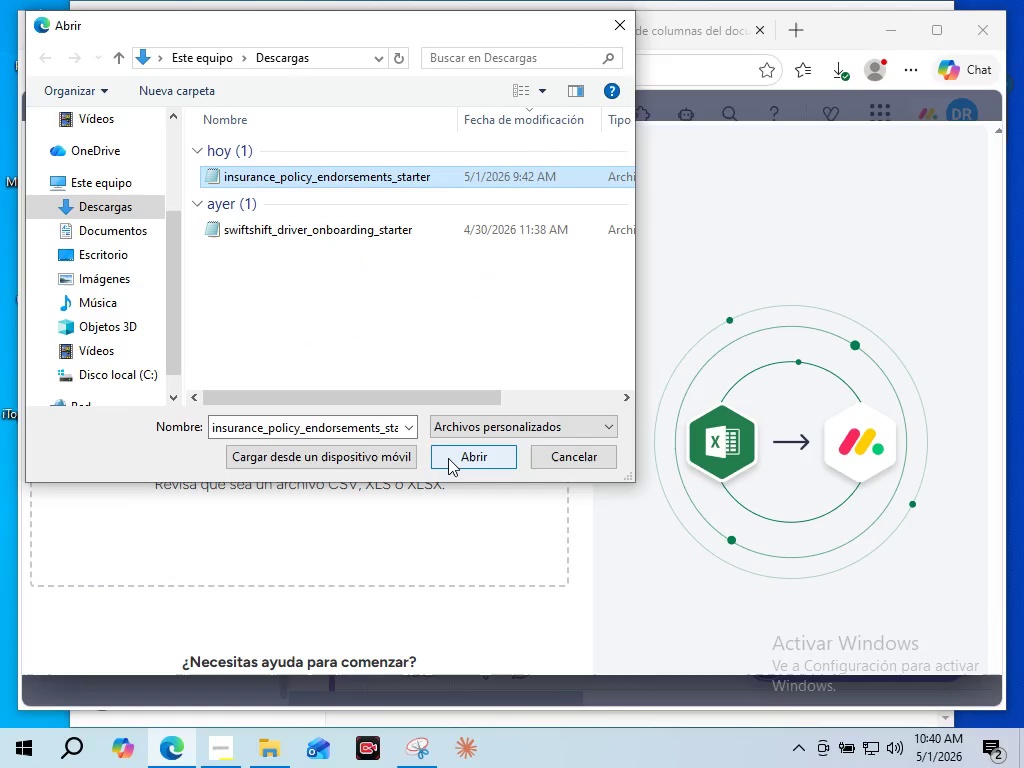 
left_click([448, 458])
 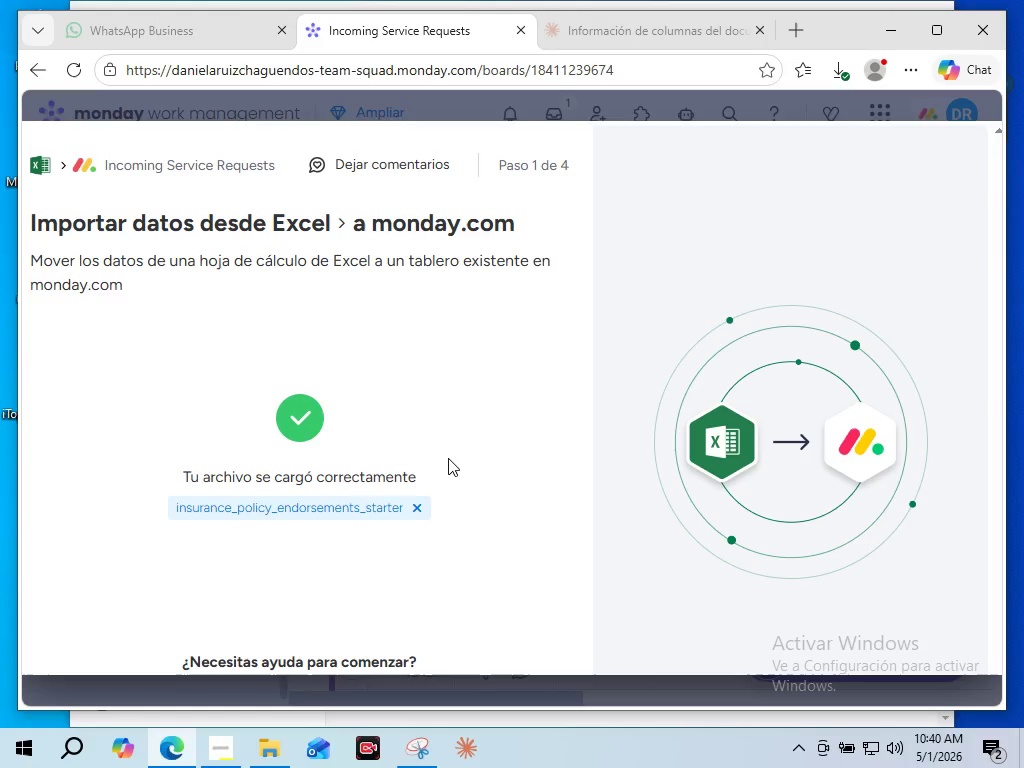 
wait(12.08)
 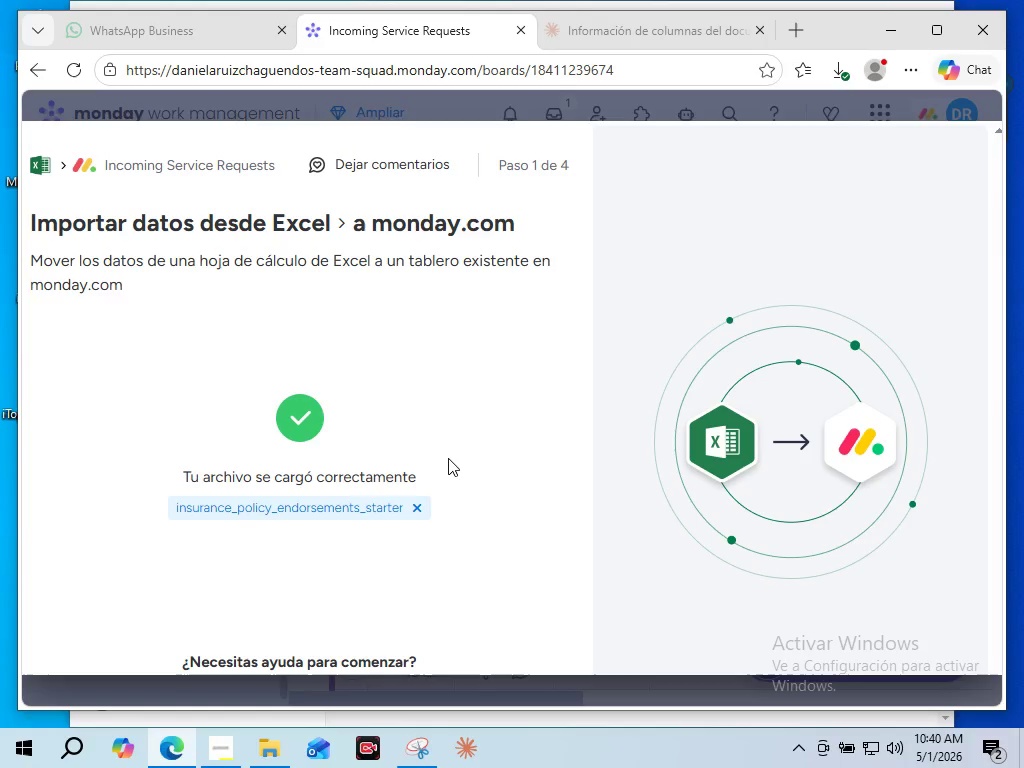 
scroll: coordinate [451, 471], scroll_direction: down, amount: 2.0
 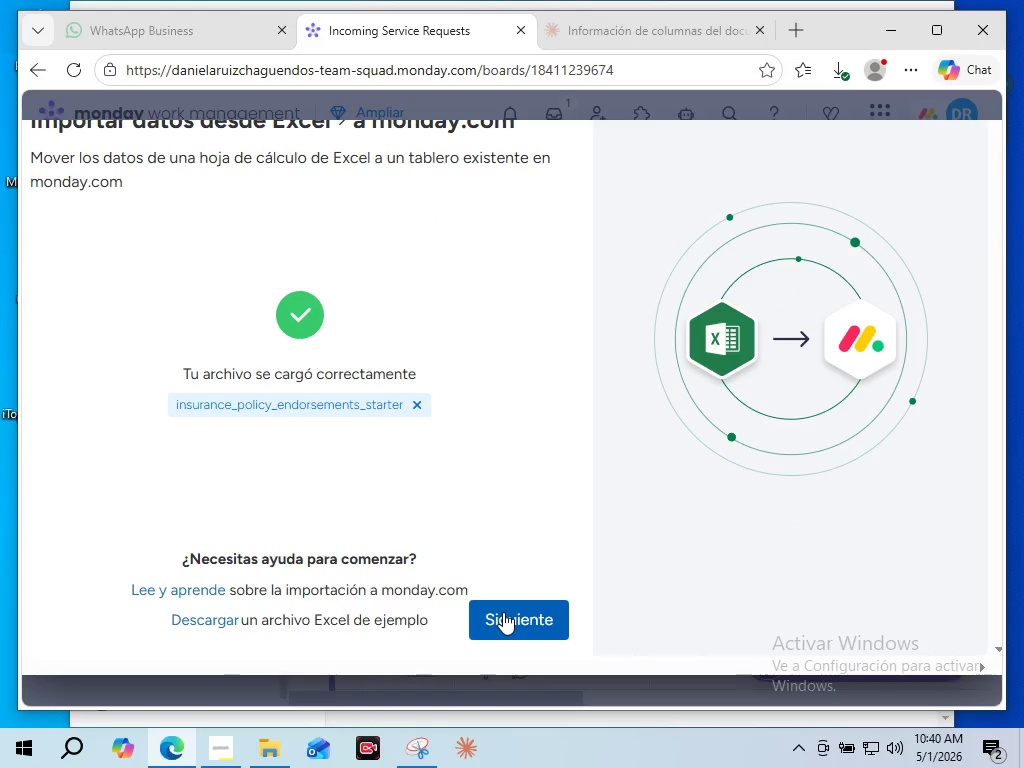 
left_click([503, 612])
 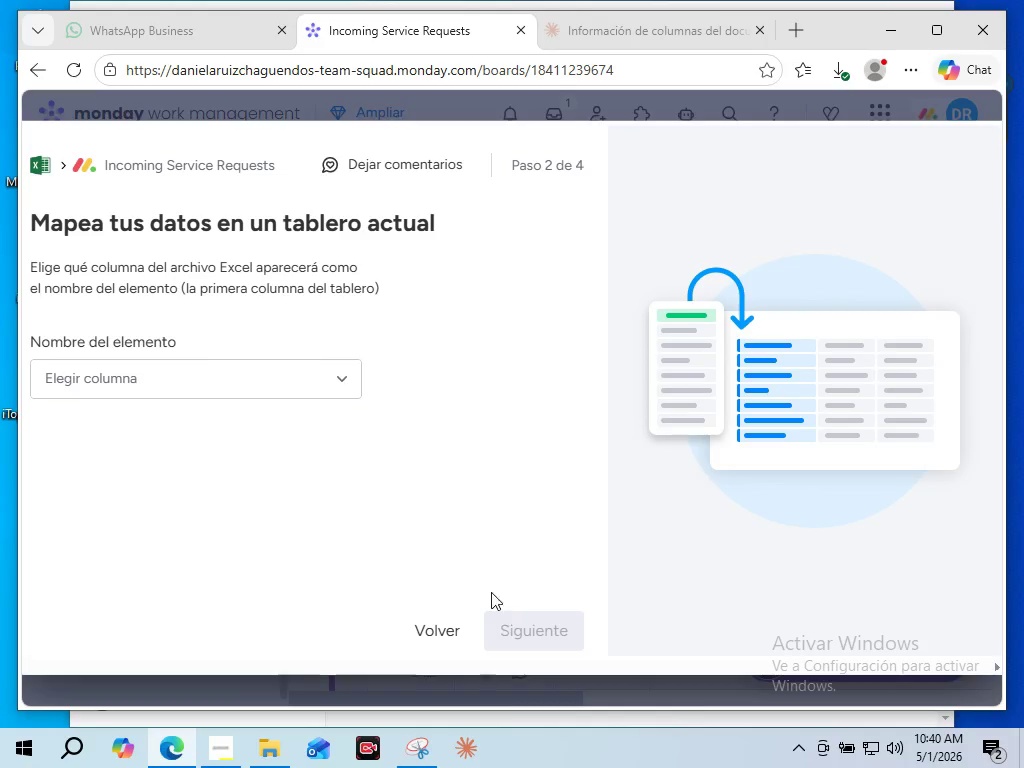 
left_click([248, 372])
 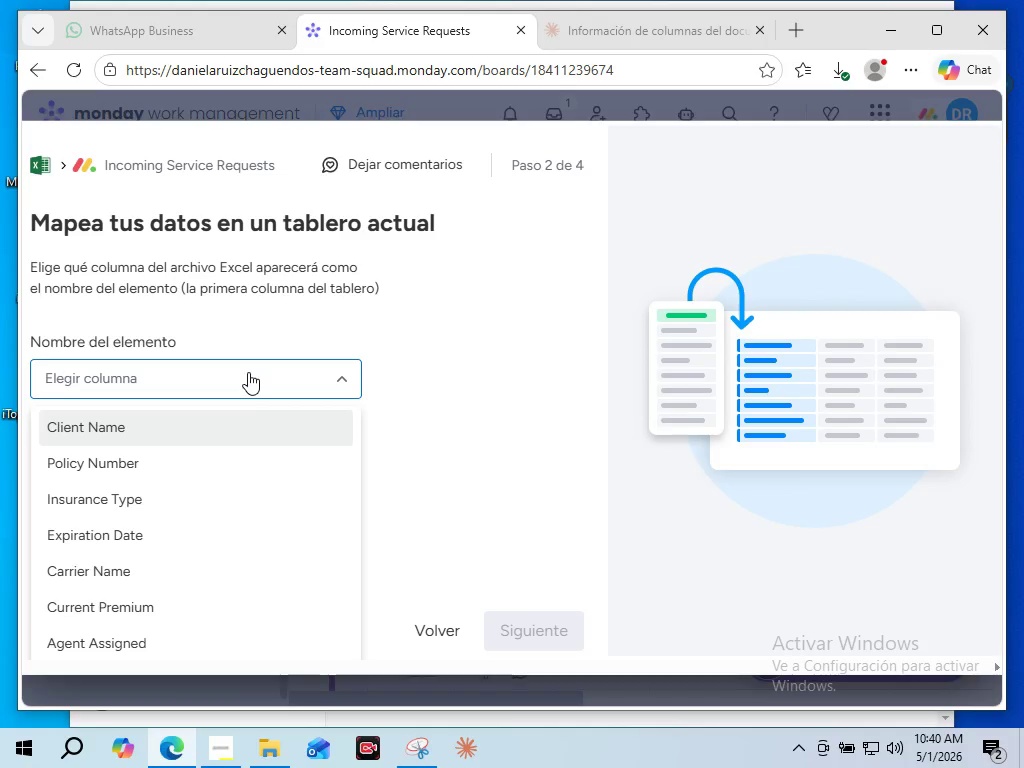 
wait(8.06)
 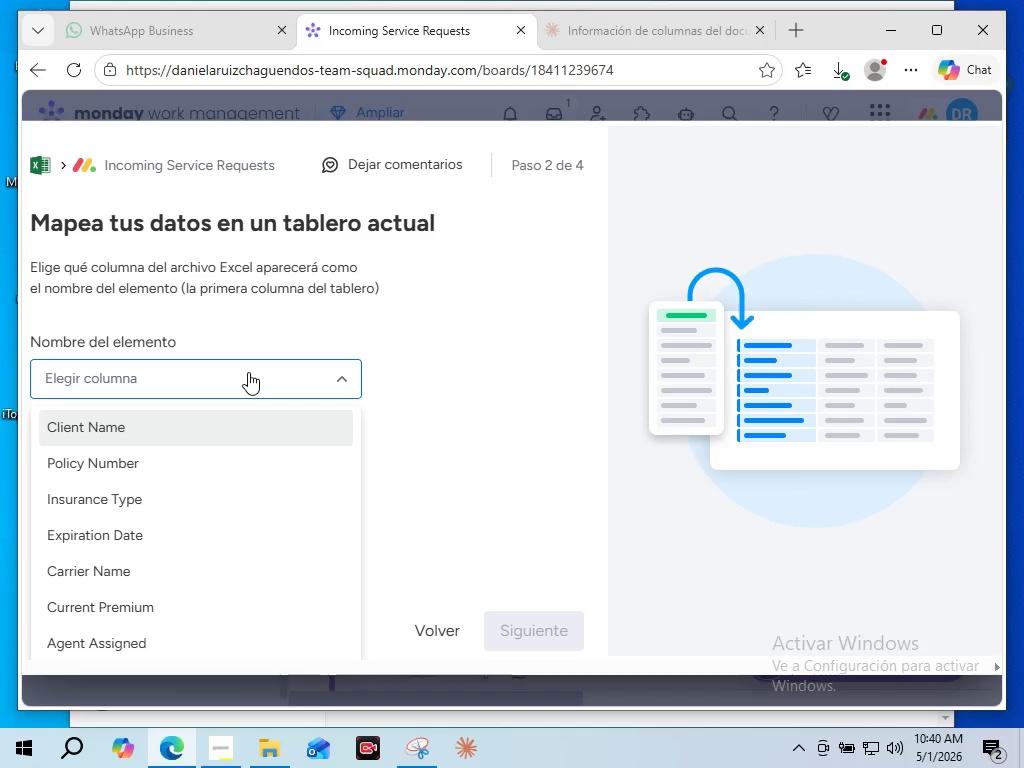 
left_click([218, 421])
 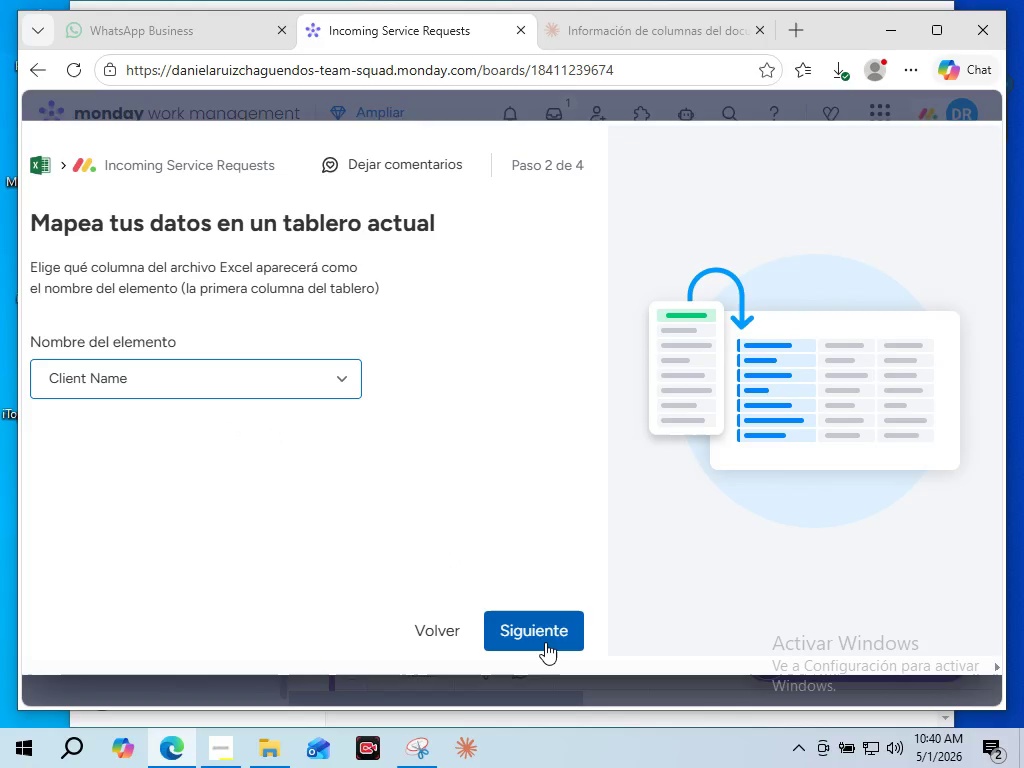 
left_click([545, 642])
 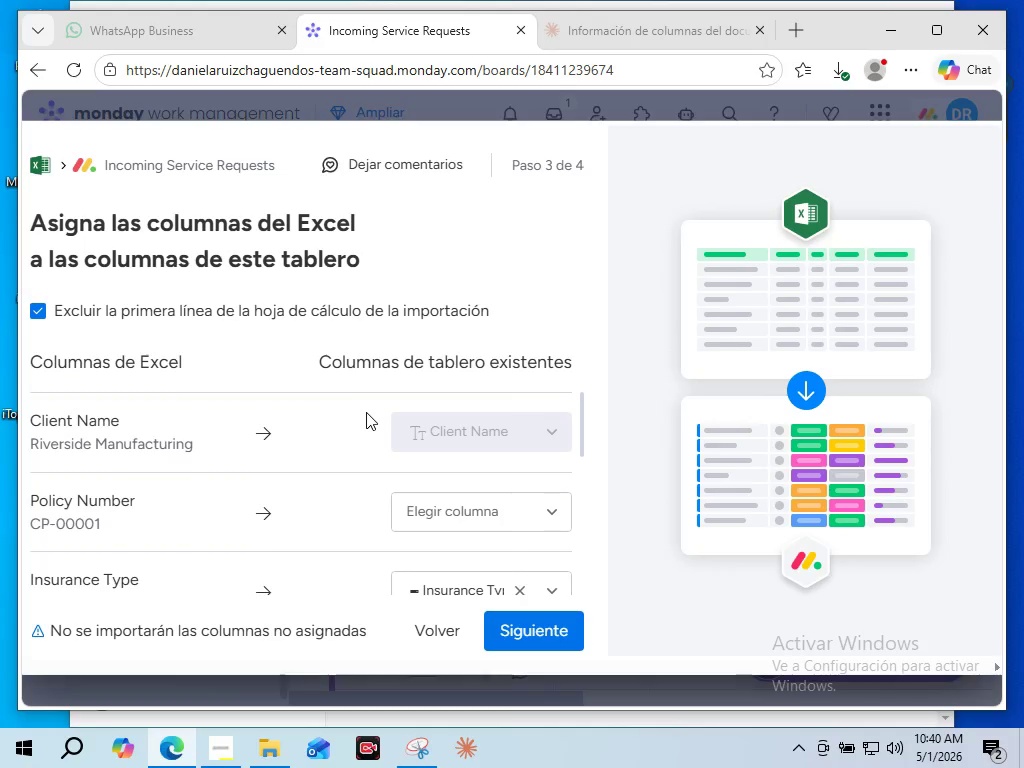 
left_click([425, 502])
 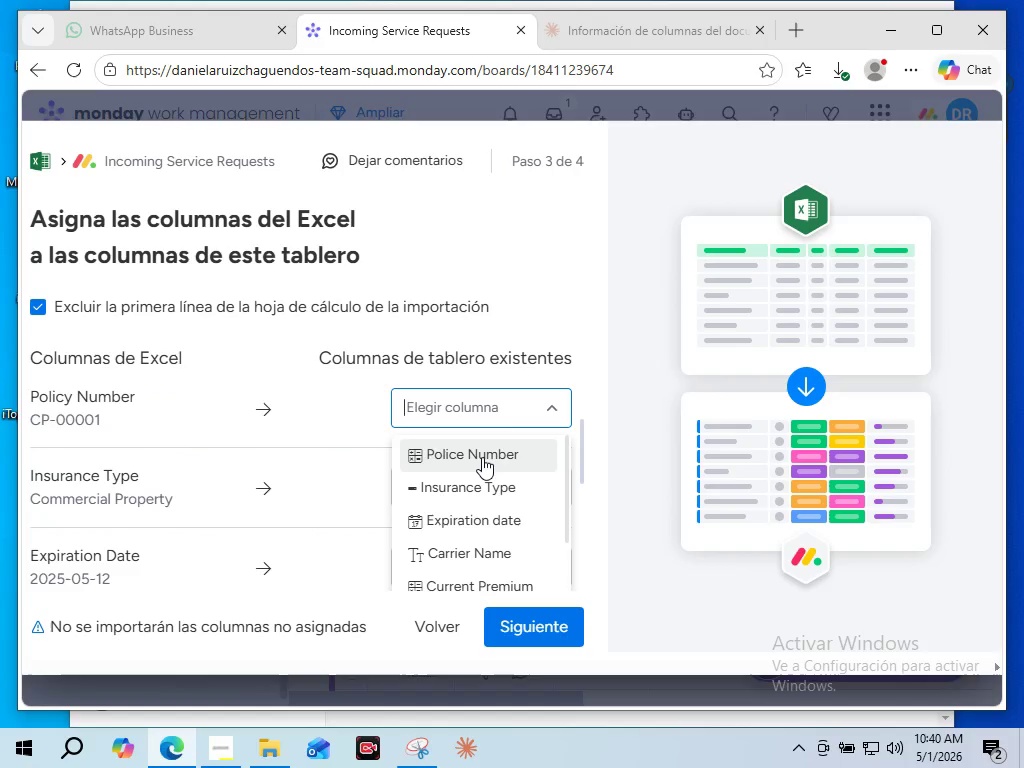 
left_click([482, 457])
 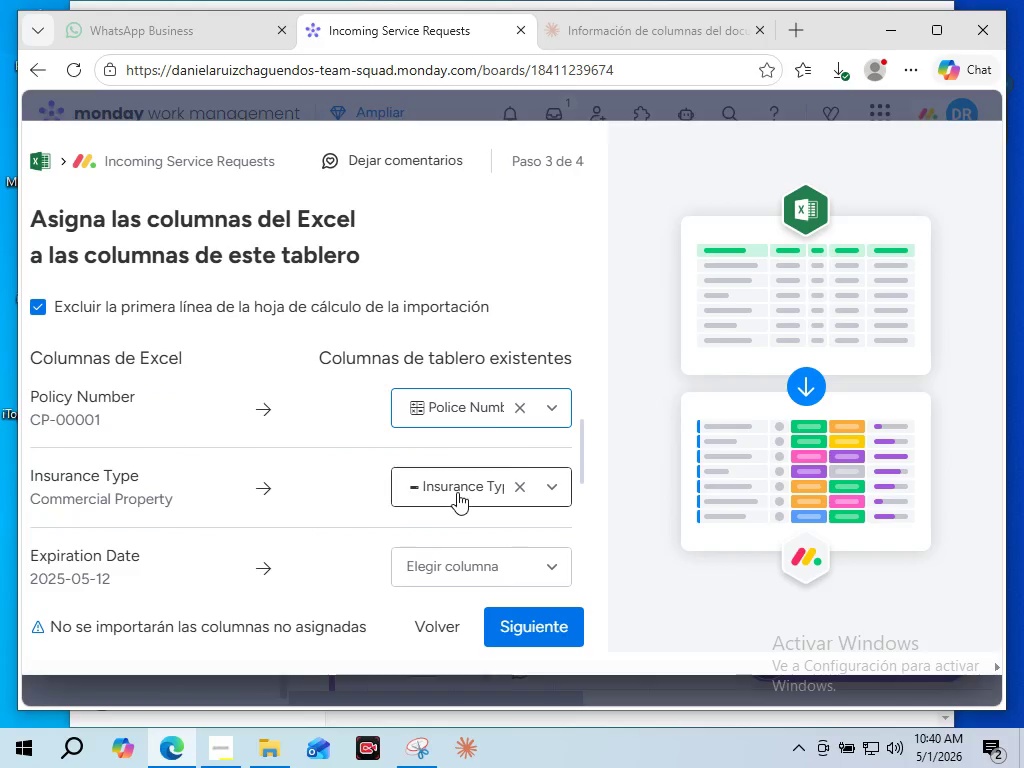 
scroll: coordinate [343, 536], scroll_direction: down, amount: 1.0
 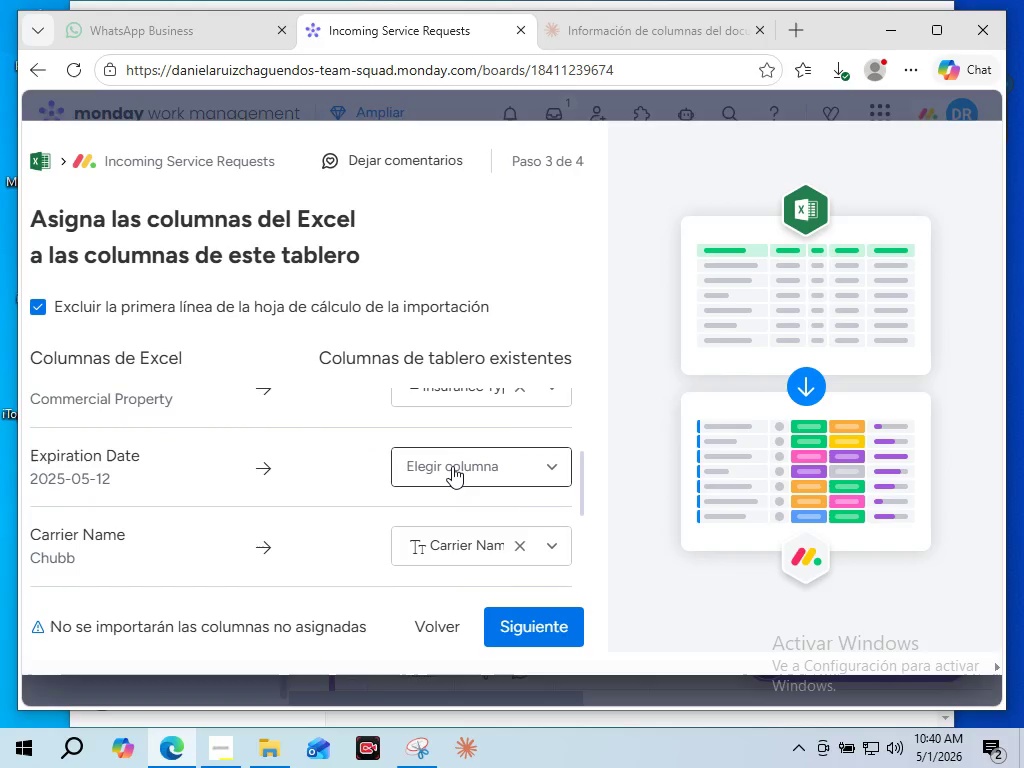 
left_click([452, 466])
 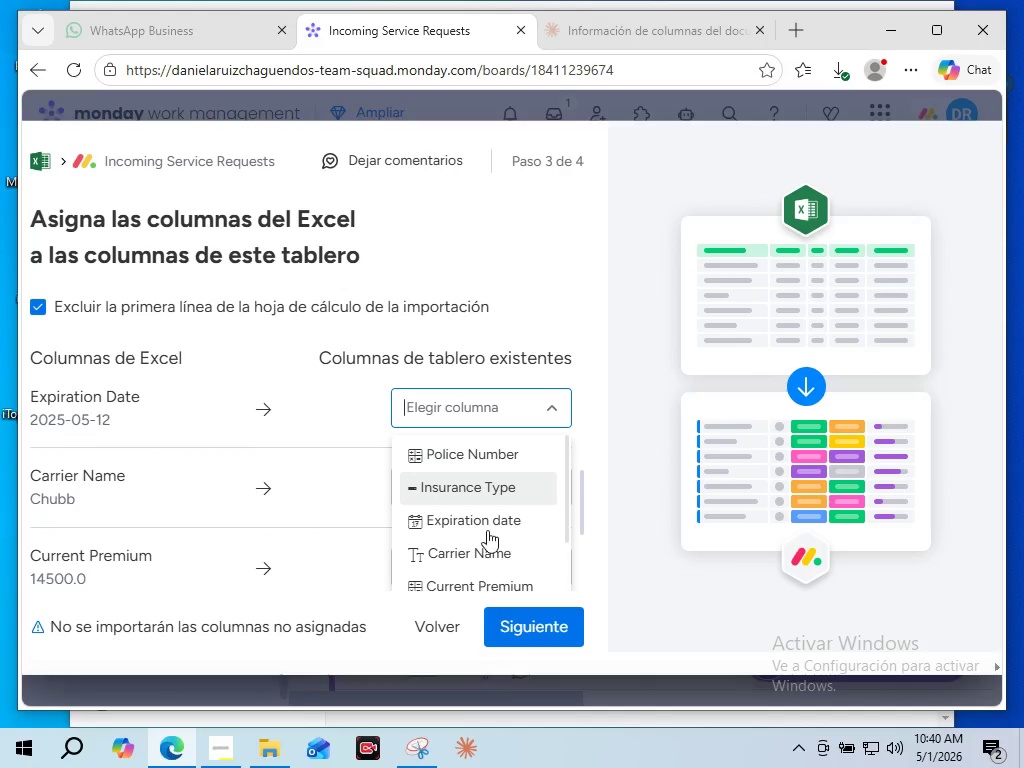 
left_click([487, 528])
 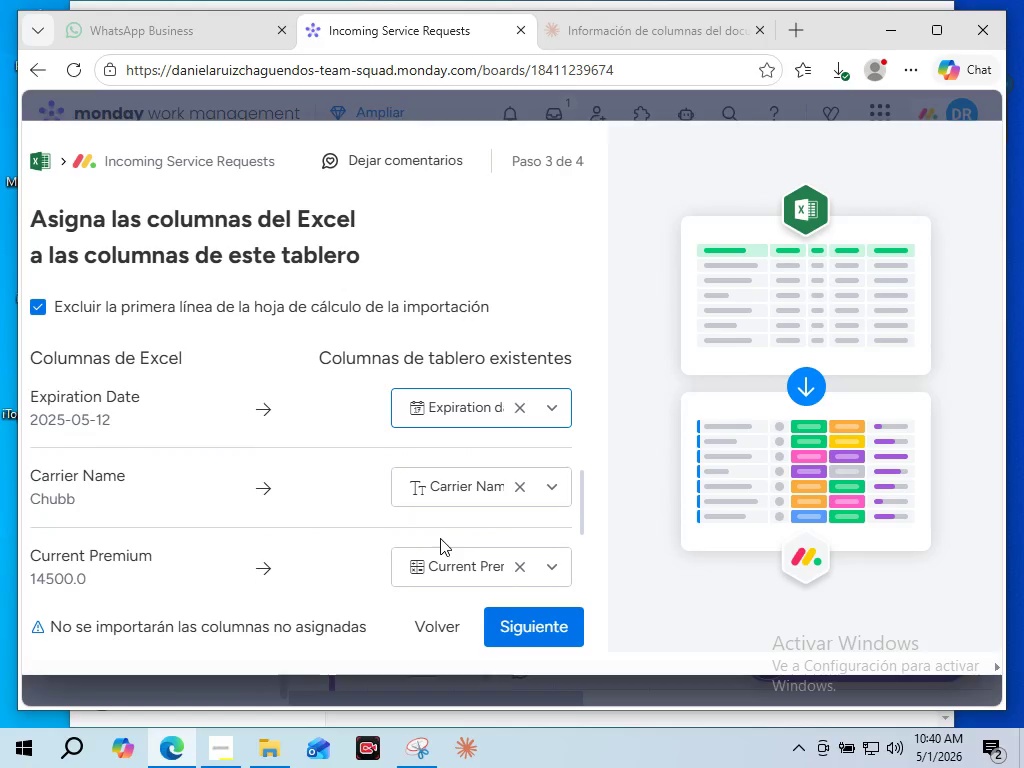 
scroll: coordinate [432, 541], scroll_direction: down, amount: 2.0
 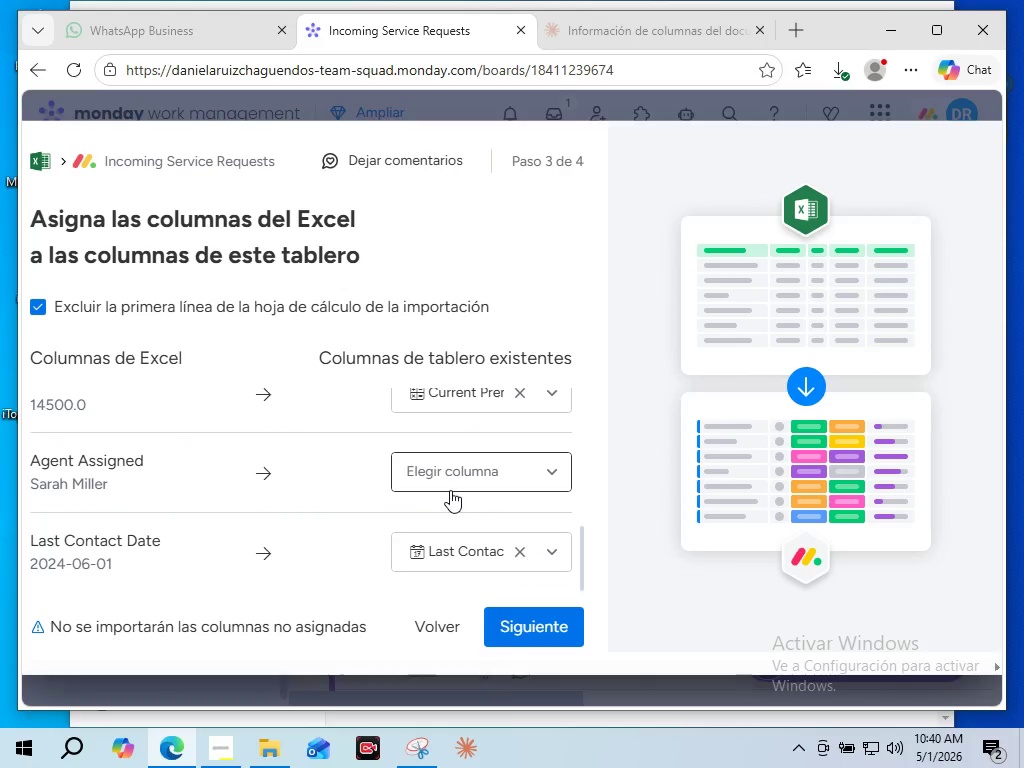 
left_click([450, 490])
 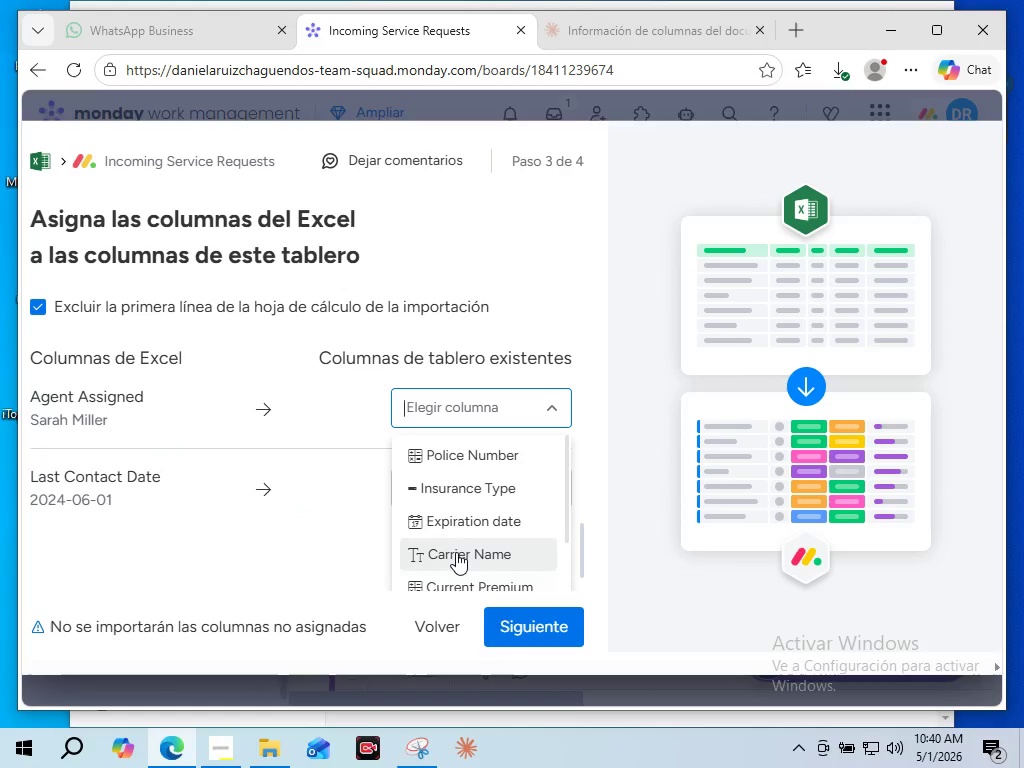 
scroll: coordinate [456, 552], scroll_direction: down, amount: 2.0
 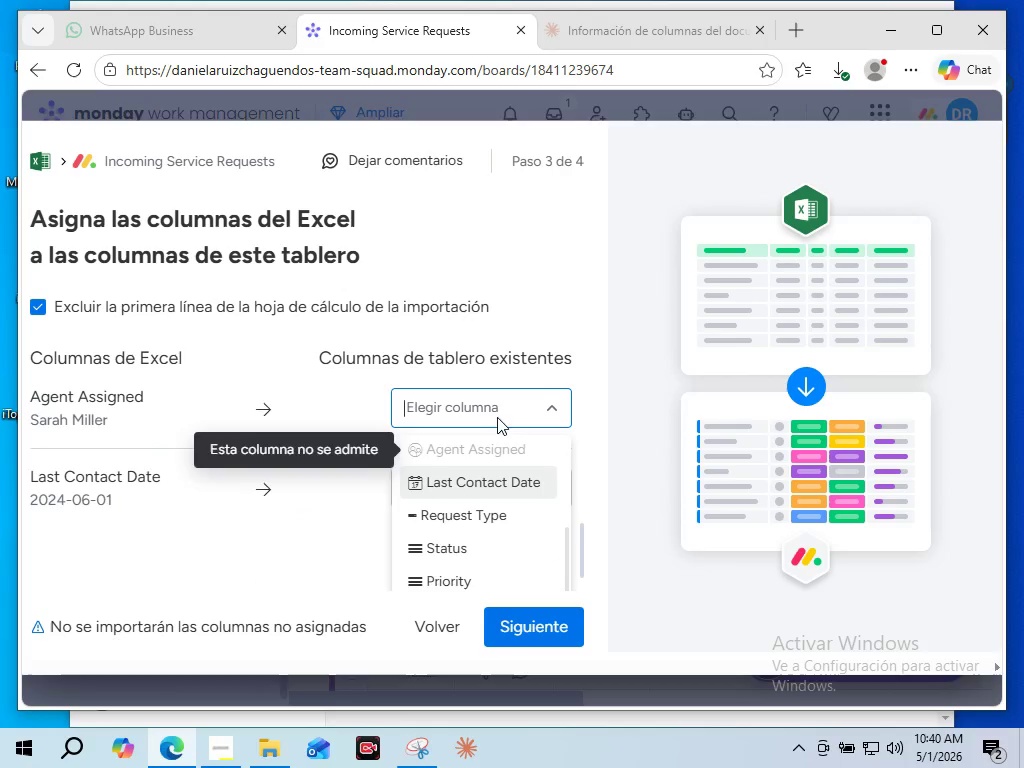 
left_click([500, 402])
 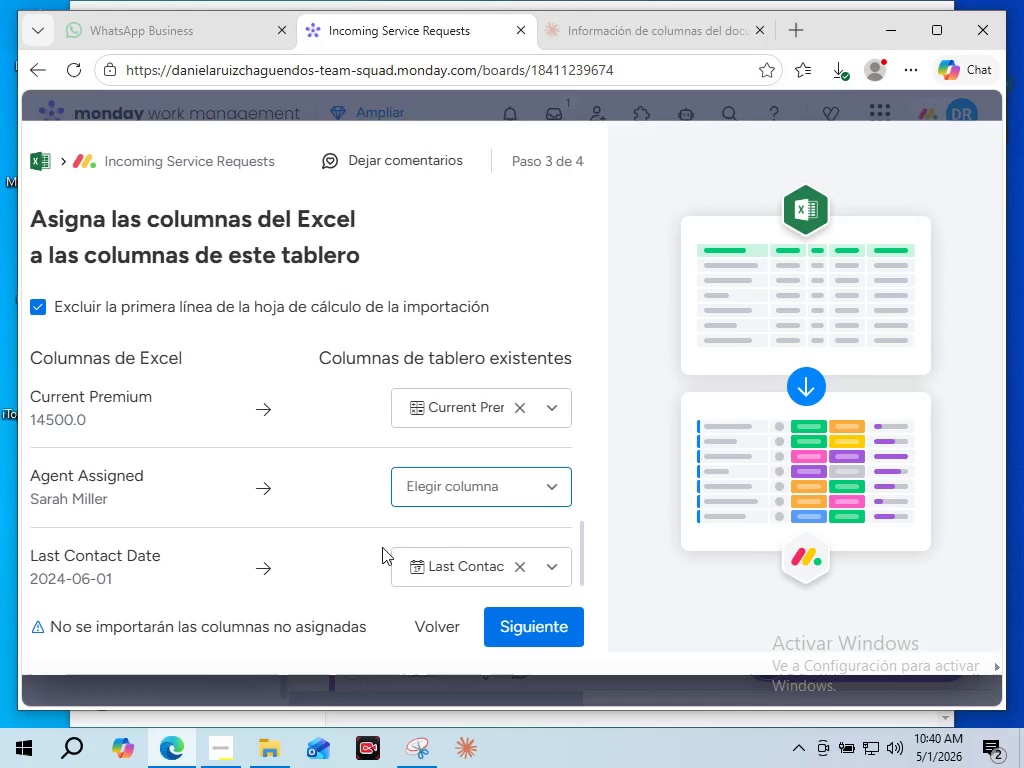 
scroll: coordinate [371, 558], scroll_direction: down, amount: 8.0
 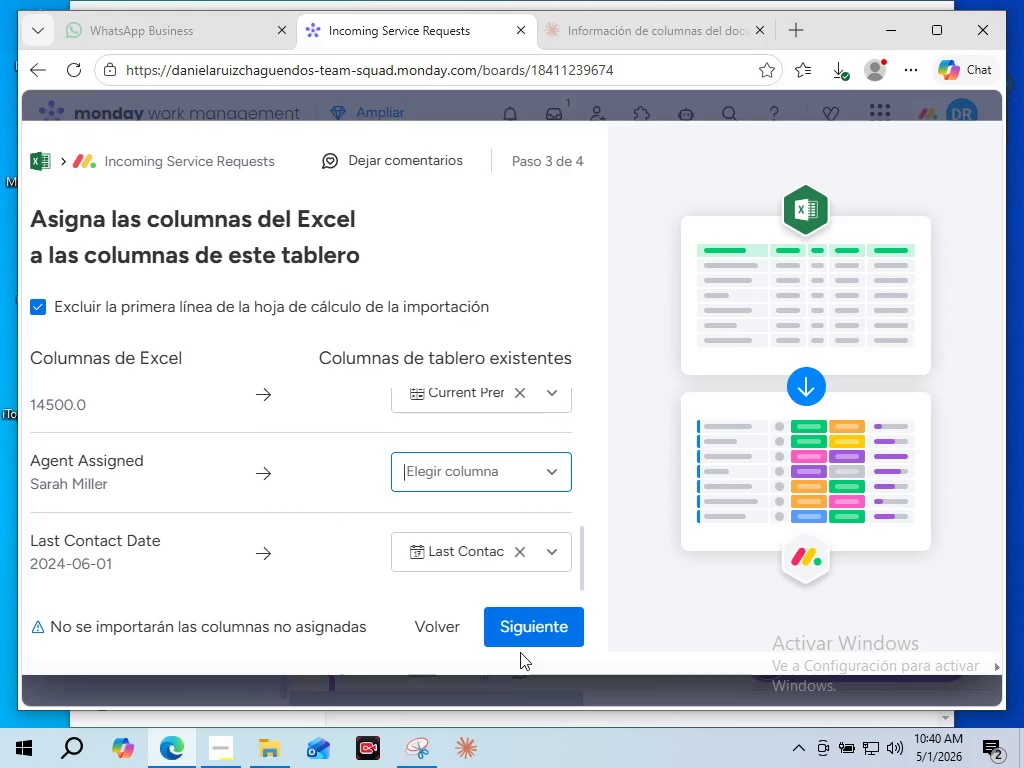 
wait(6.08)
 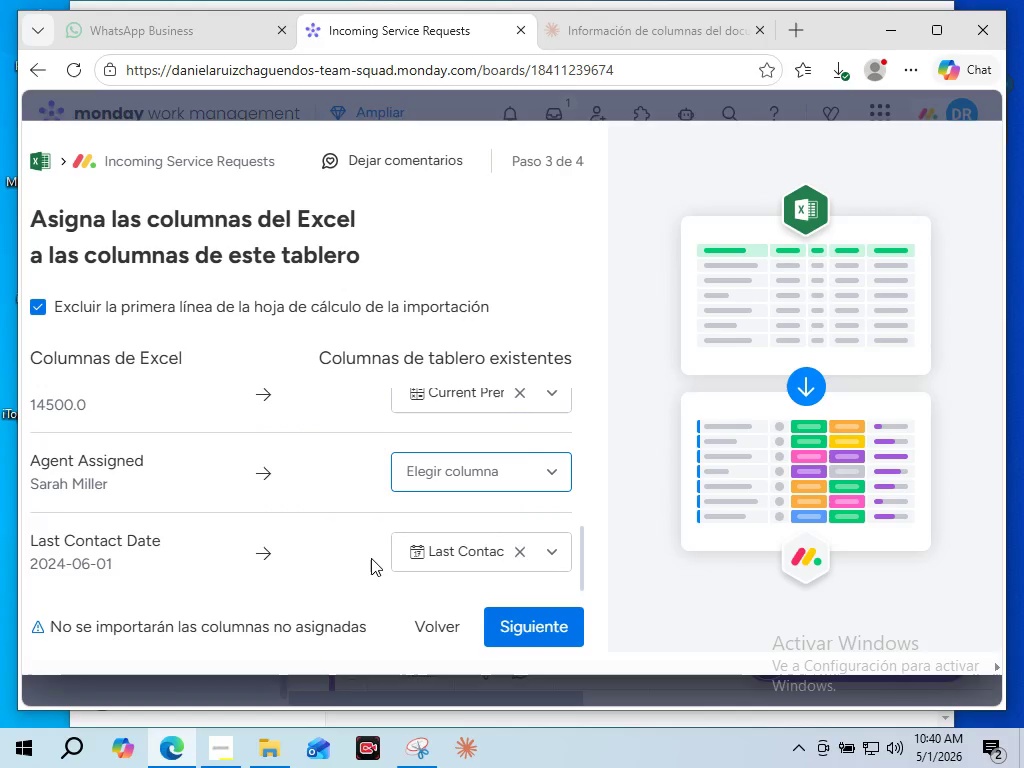 
left_click([516, 625])
 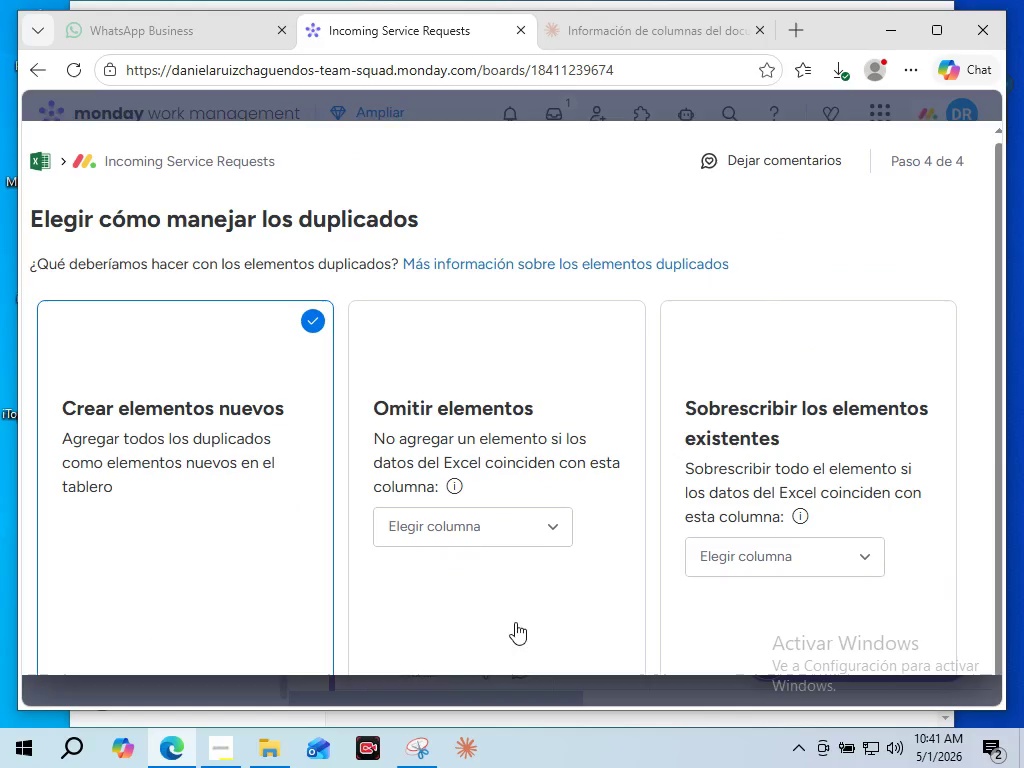 
scroll: coordinate [313, 571], scroll_direction: down, amount: 4.0
 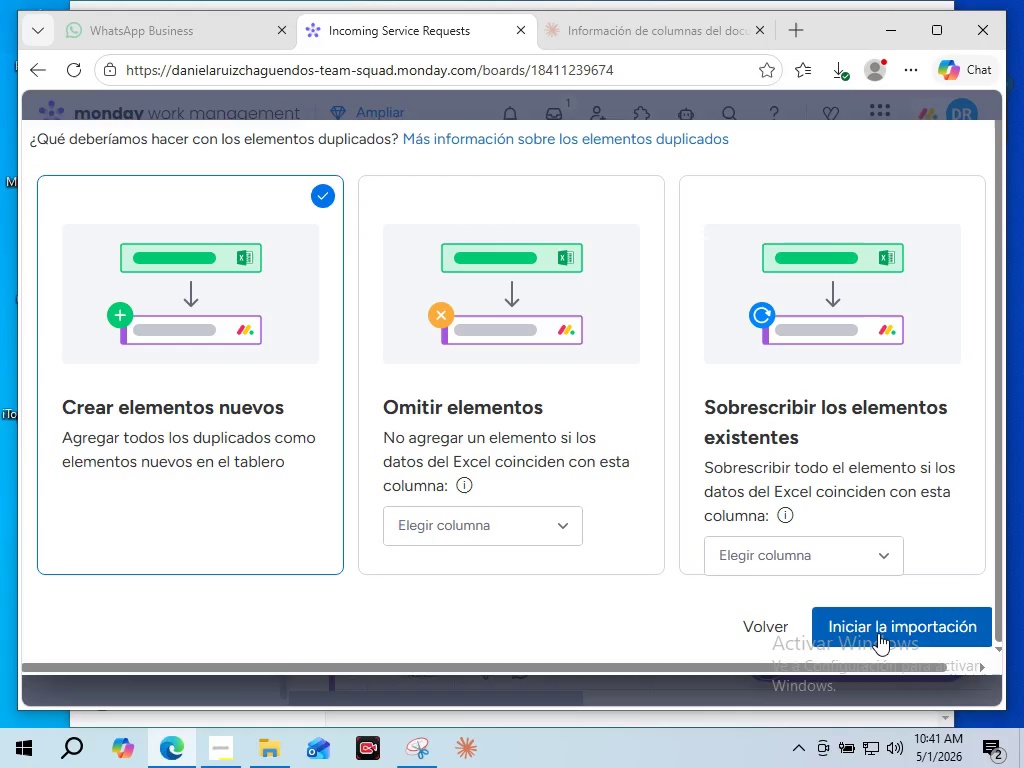 
left_click([878, 633])
 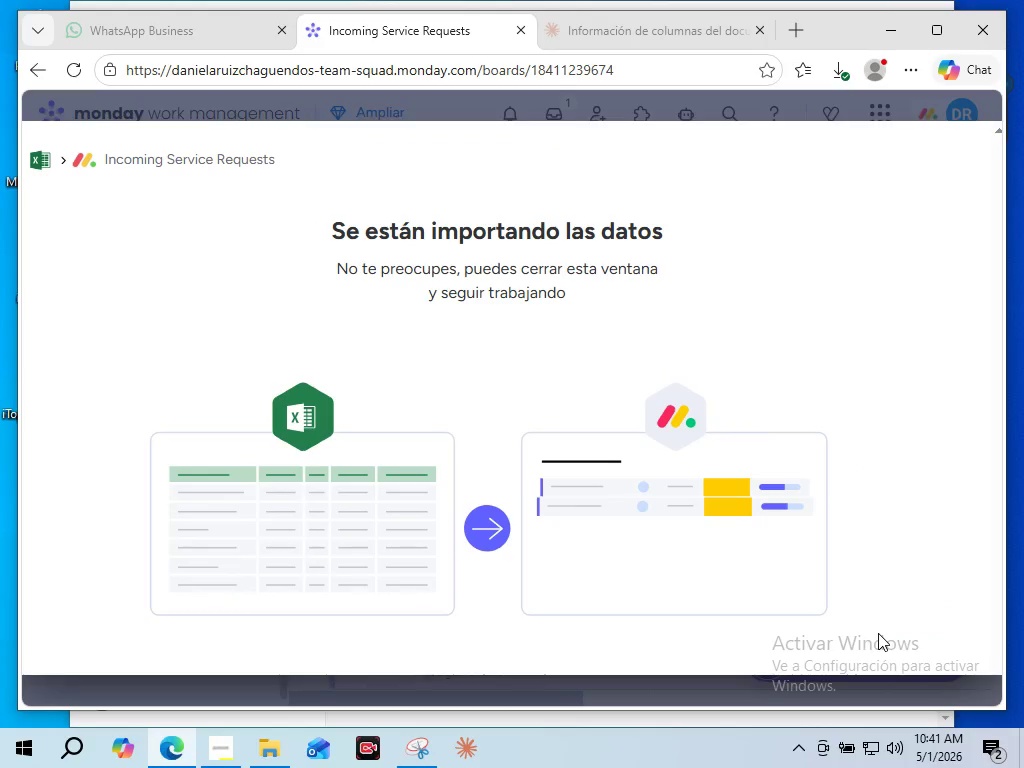 
scroll: coordinate [482, 591], scroll_direction: down, amount: 2.0
 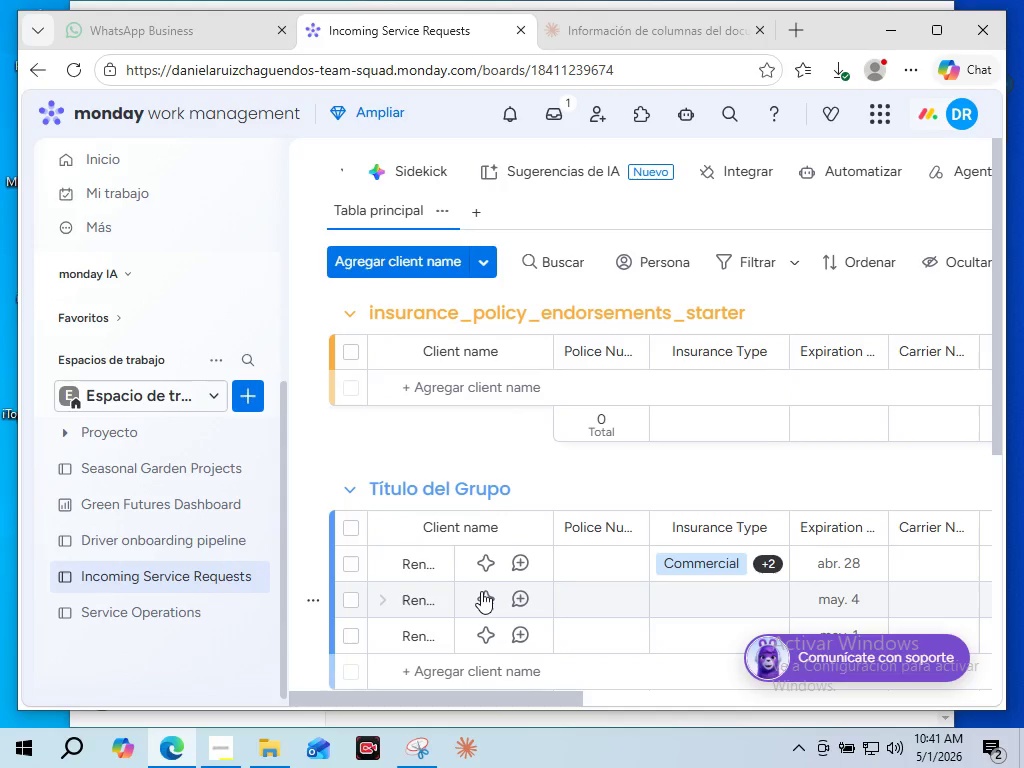 
wait(5.8)
 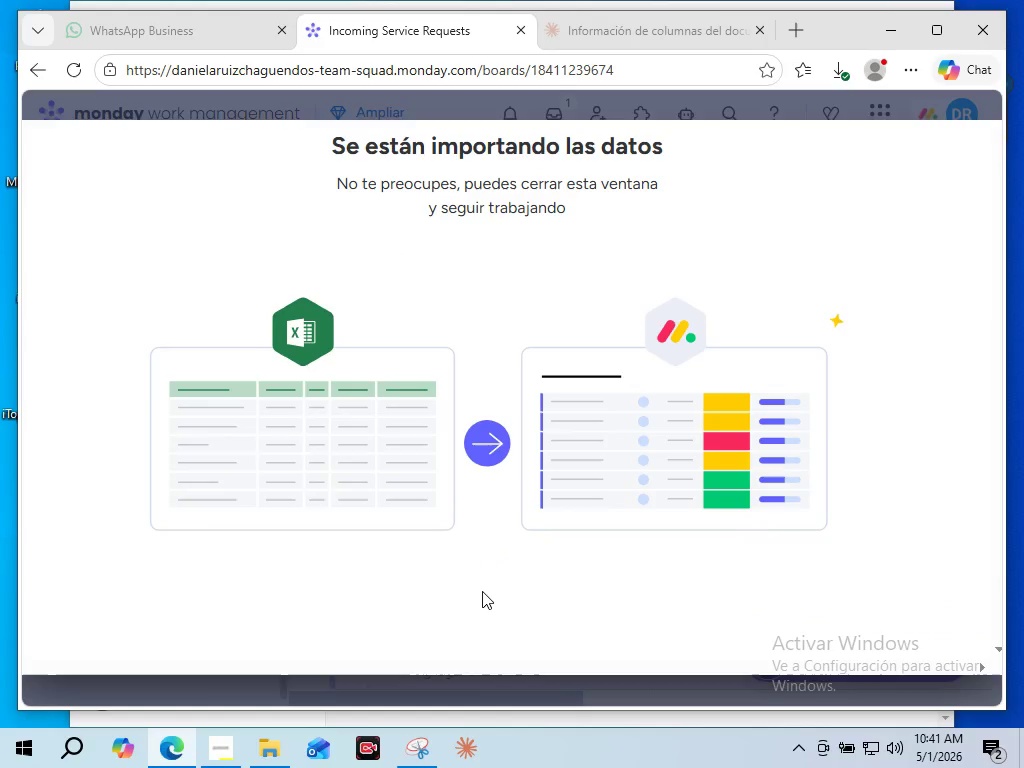 
scroll: coordinate [312, 563], scroll_direction: up, amount: 2.0
 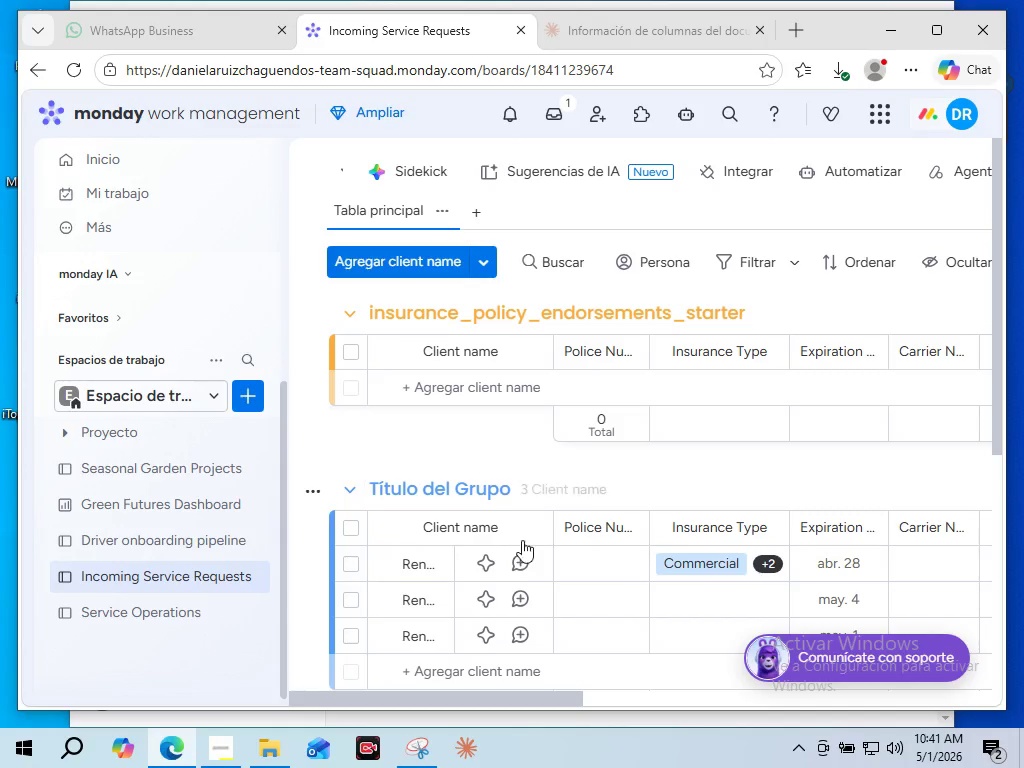 
scroll: coordinate [462, 585], scroll_direction: none, amount: 0.0
 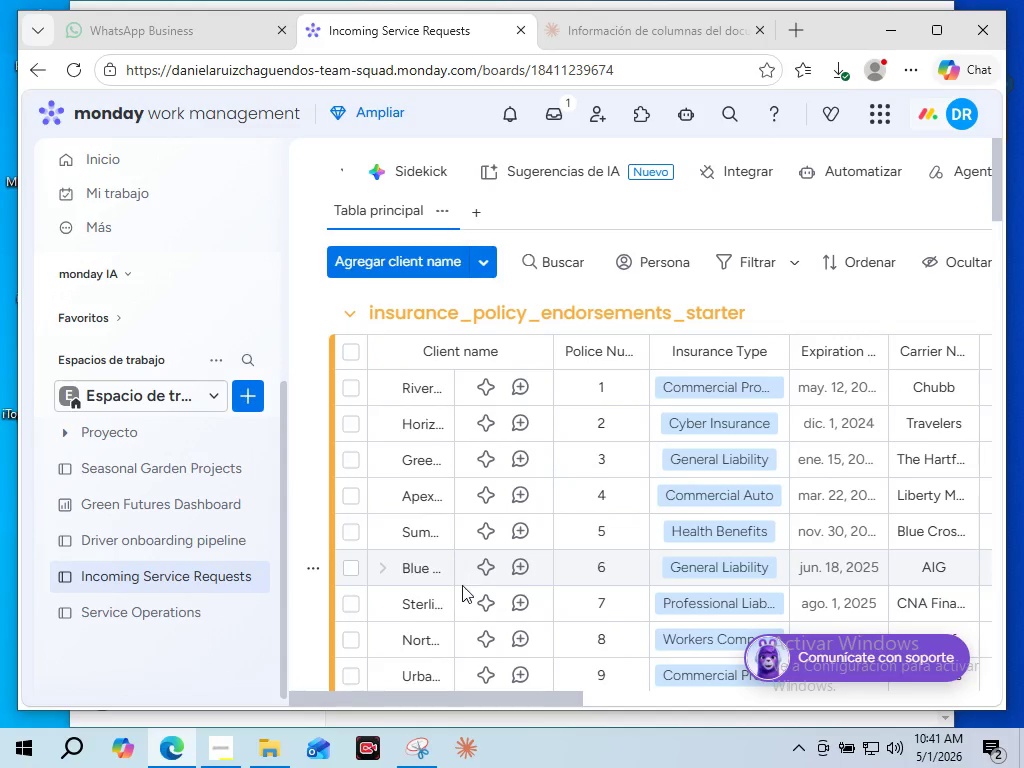 
scroll: coordinate [317, 623], scroll_direction: down, amount: 30.0
 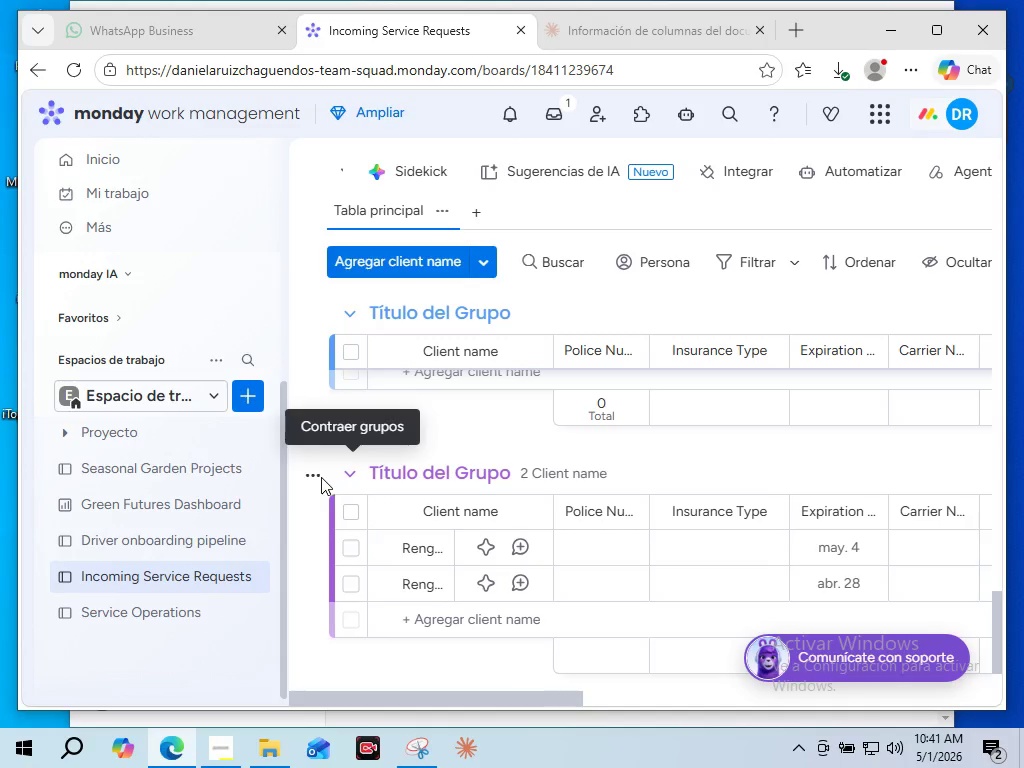 
left_click([315, 477])
 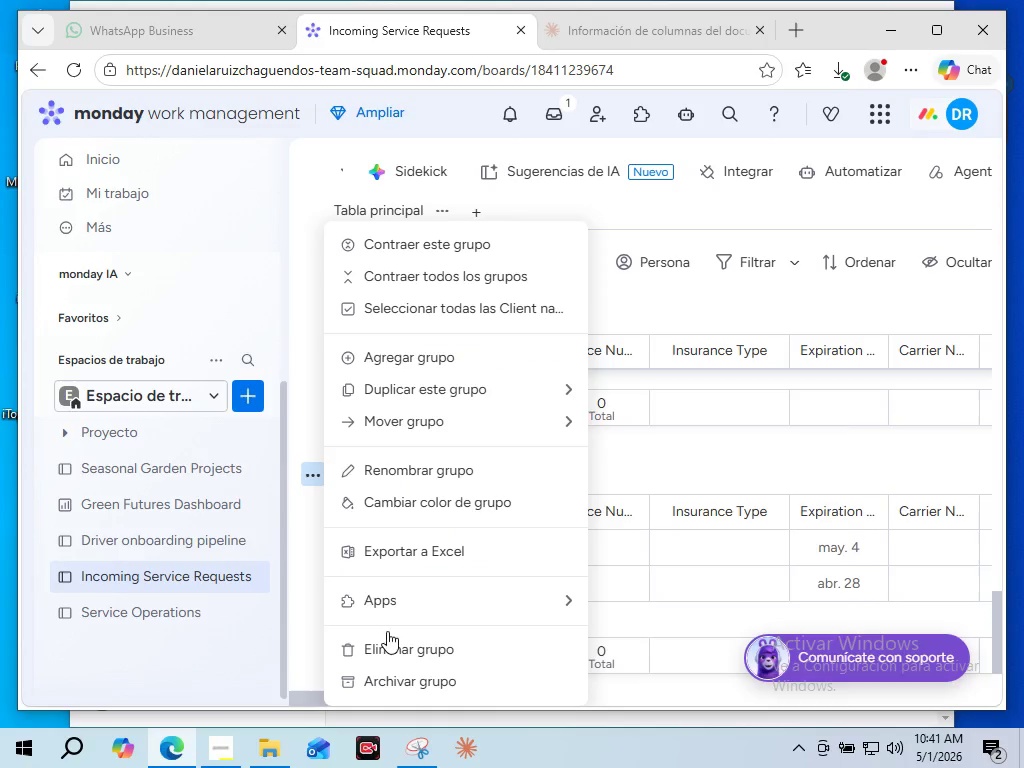 
left_click([396, 652])
 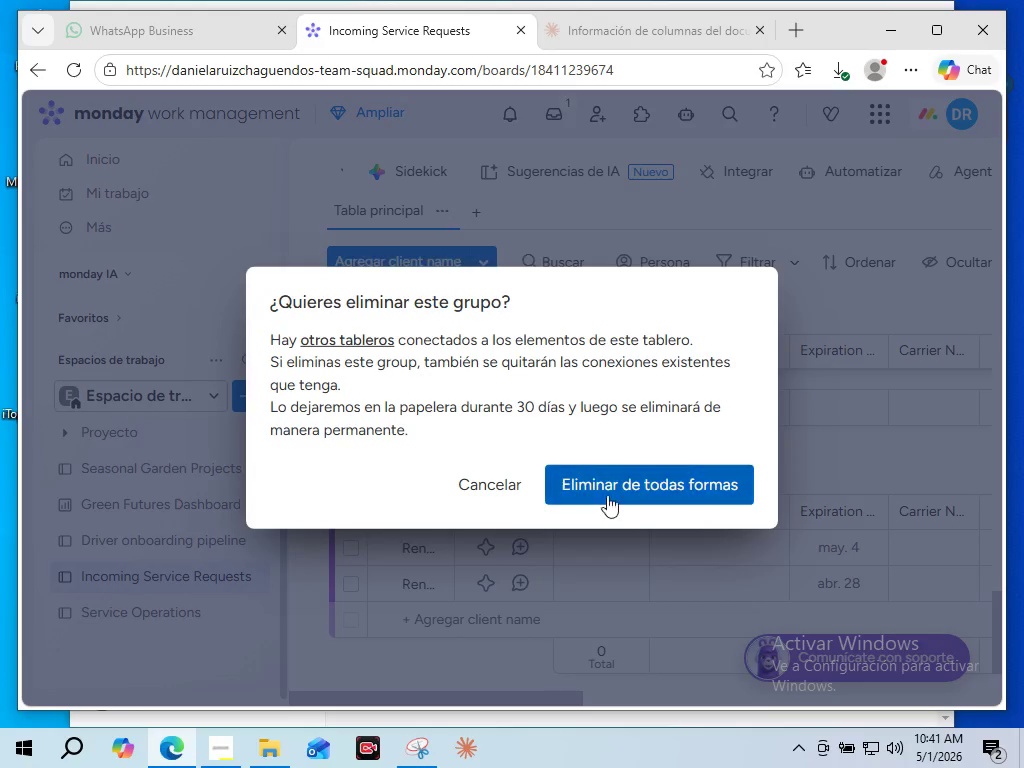 
left_click([602, 487])
 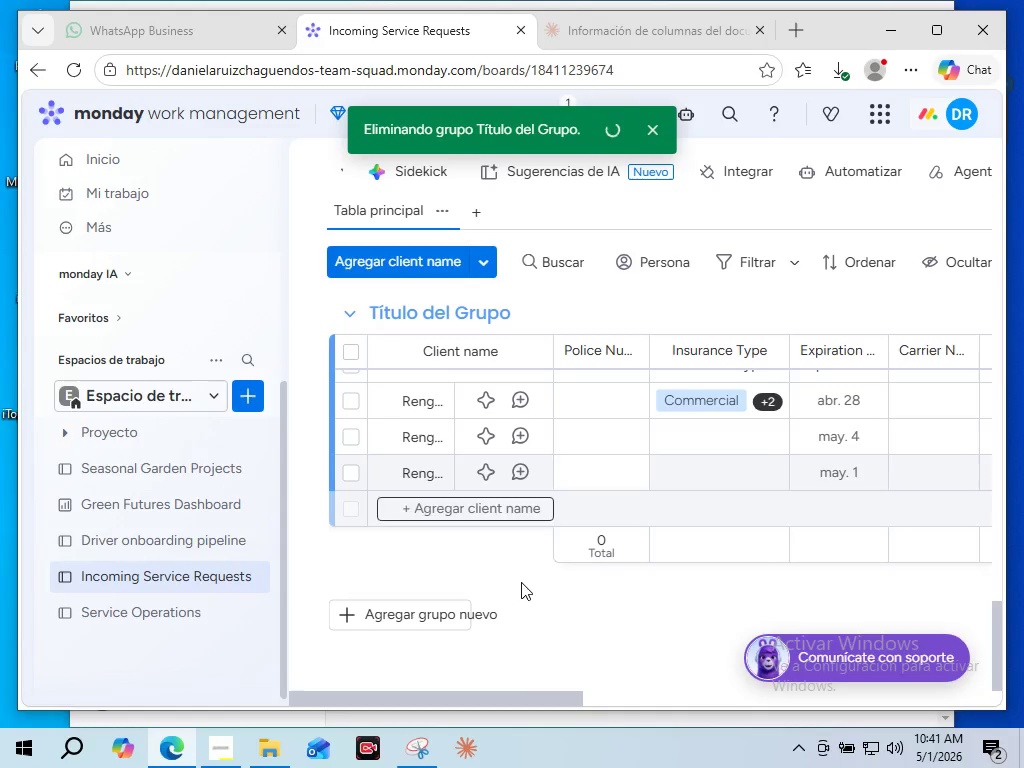 
scroll: coordinate [512, 600], scroll_direction: up, amount: 4.0
 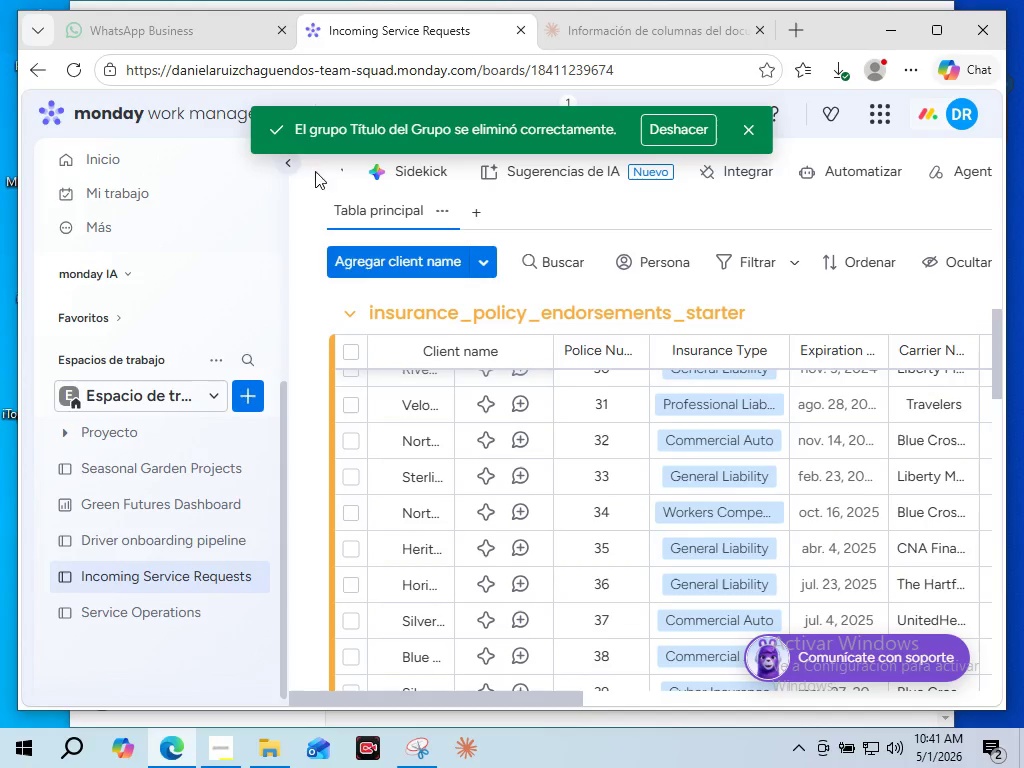 
left_click([753, 127])
 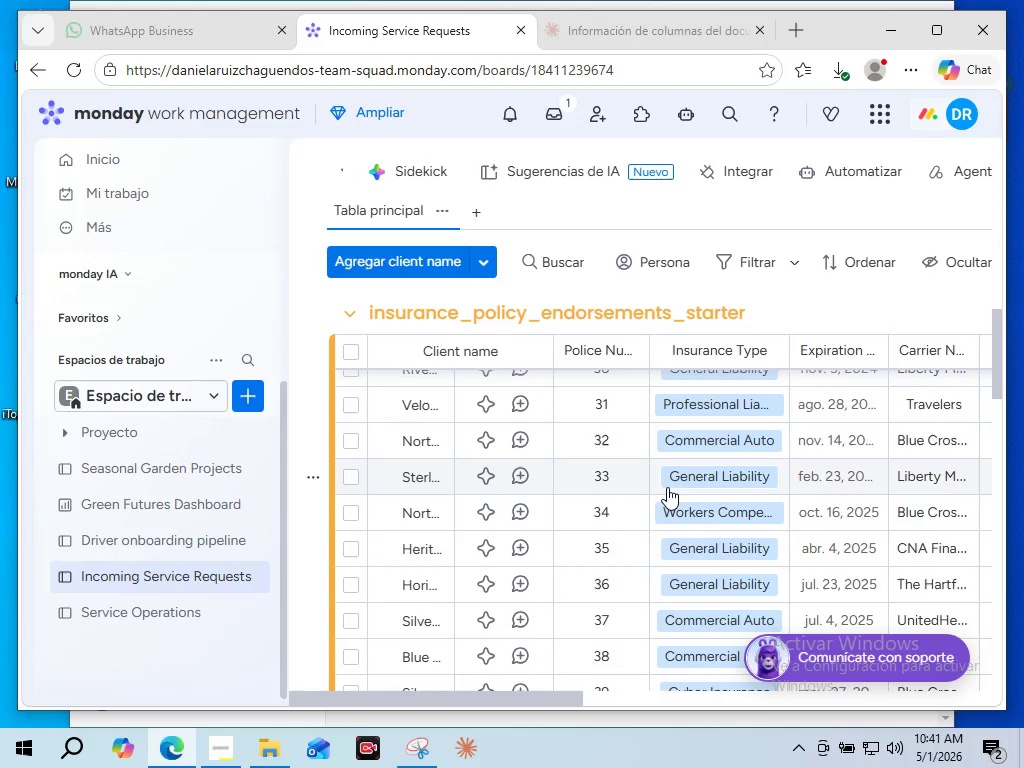 
wait(6.99)
 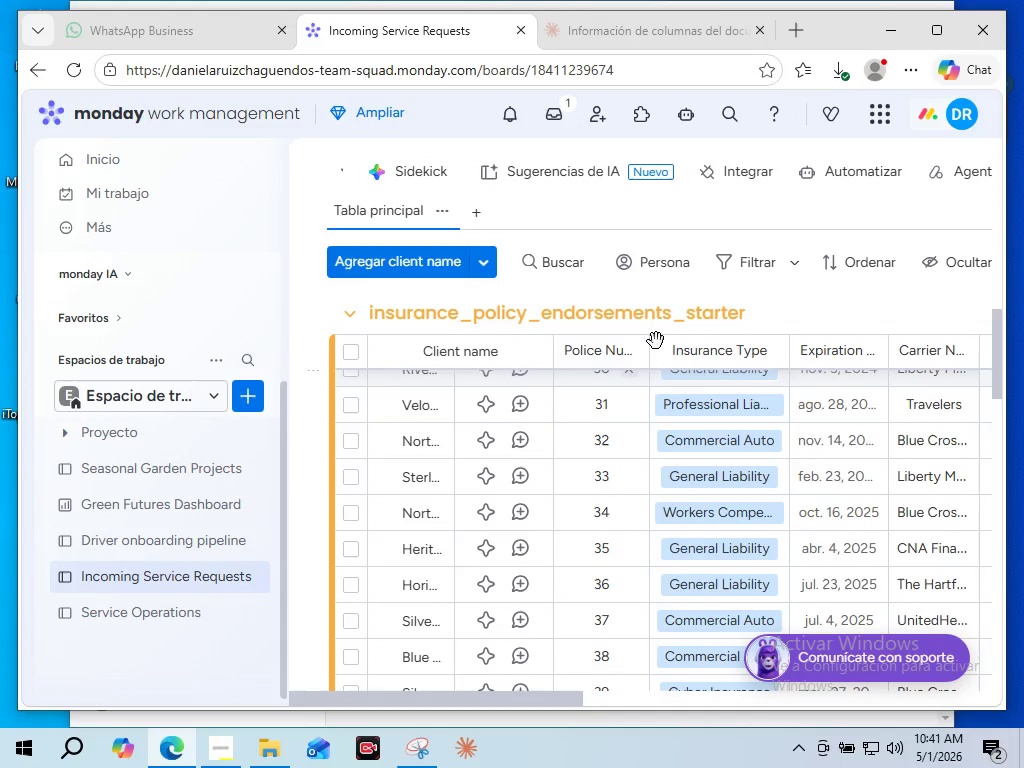 
left_click([281, 168])
 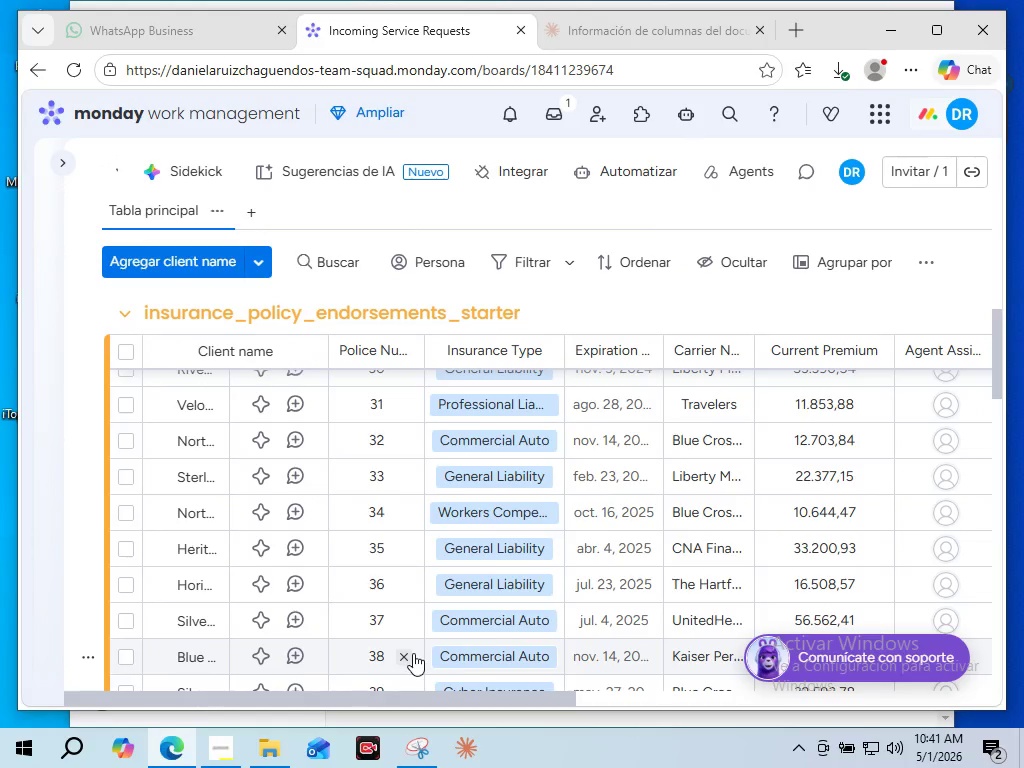 
scroll: coordinate [415, 657], scroll_direction: down, amount: 1.0
 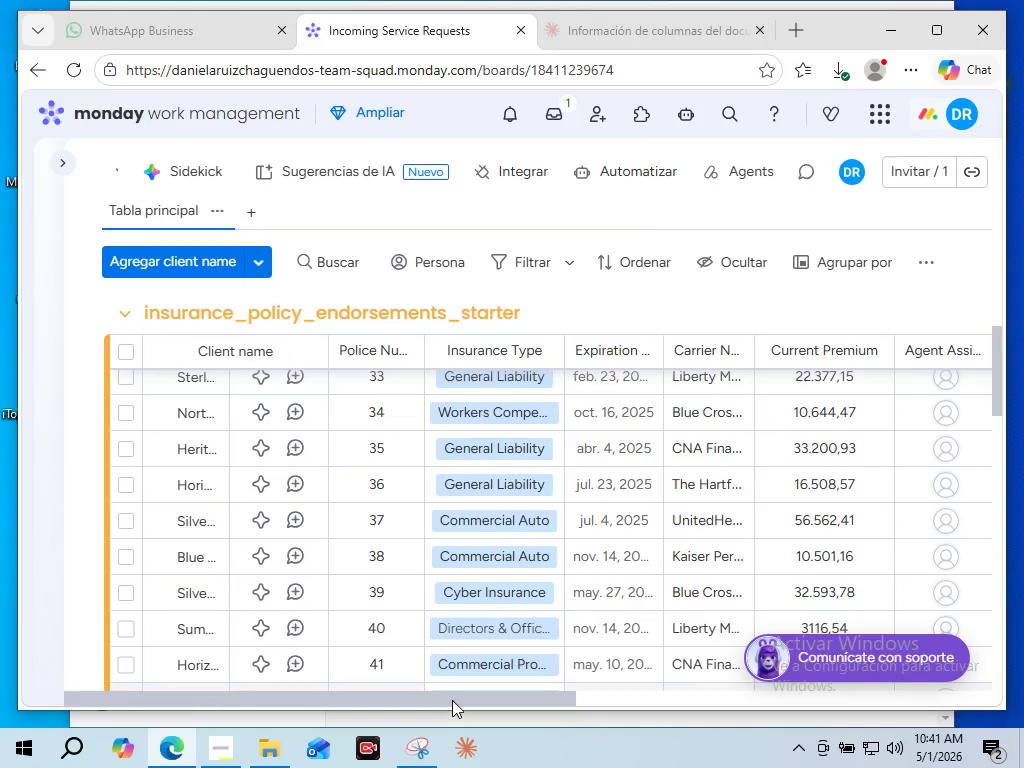 
left_click_drag(start_coordinate=[452, 700], to_coordinate=[351, 652])
 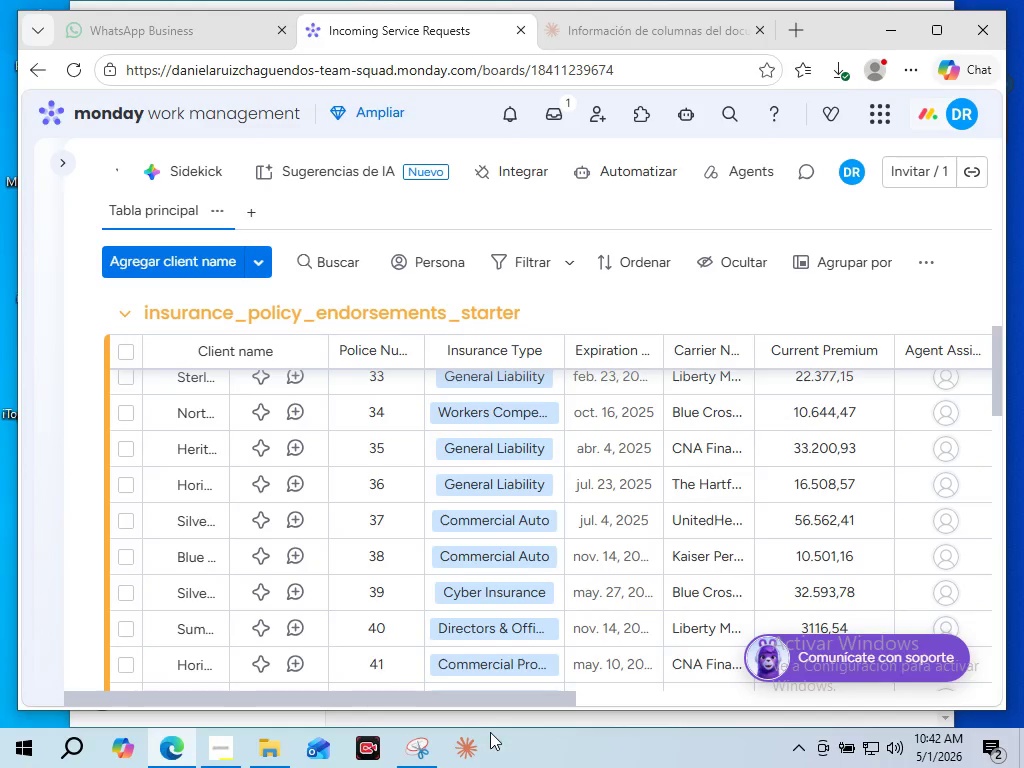 
wait(6.23)
 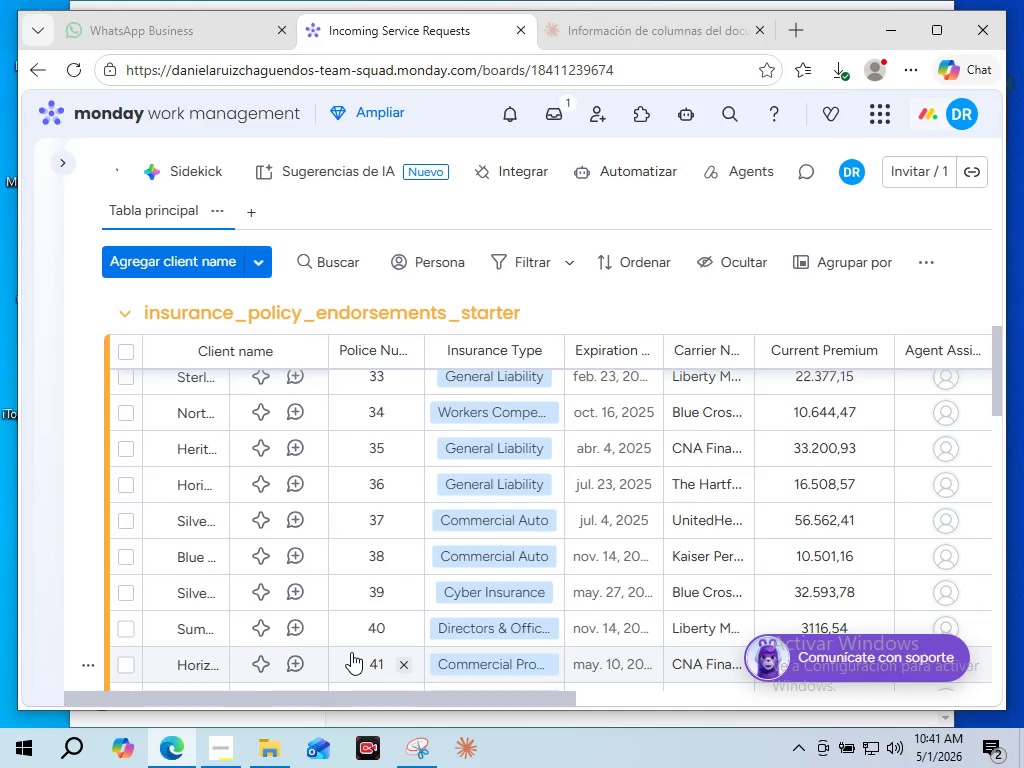 
left_click_drag(start_coordinate=[380, 703], to_coordinate=[311, 688])
 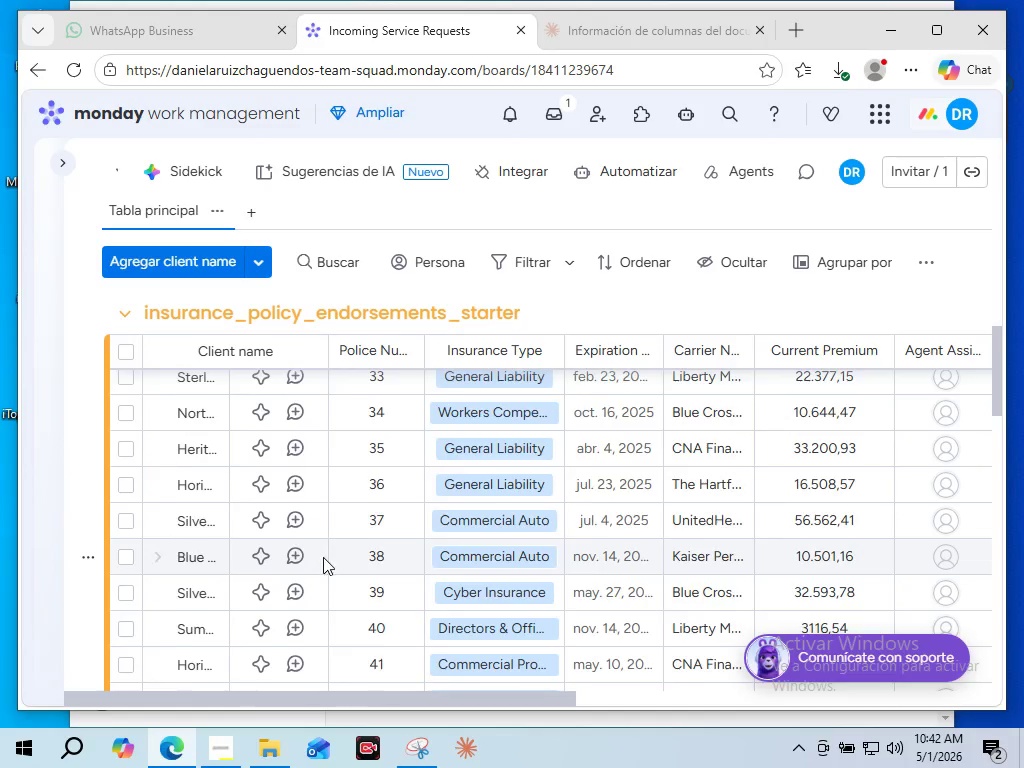 
scroll: coordinate [332, 577], scroll_direction: up, amount: 16.0
 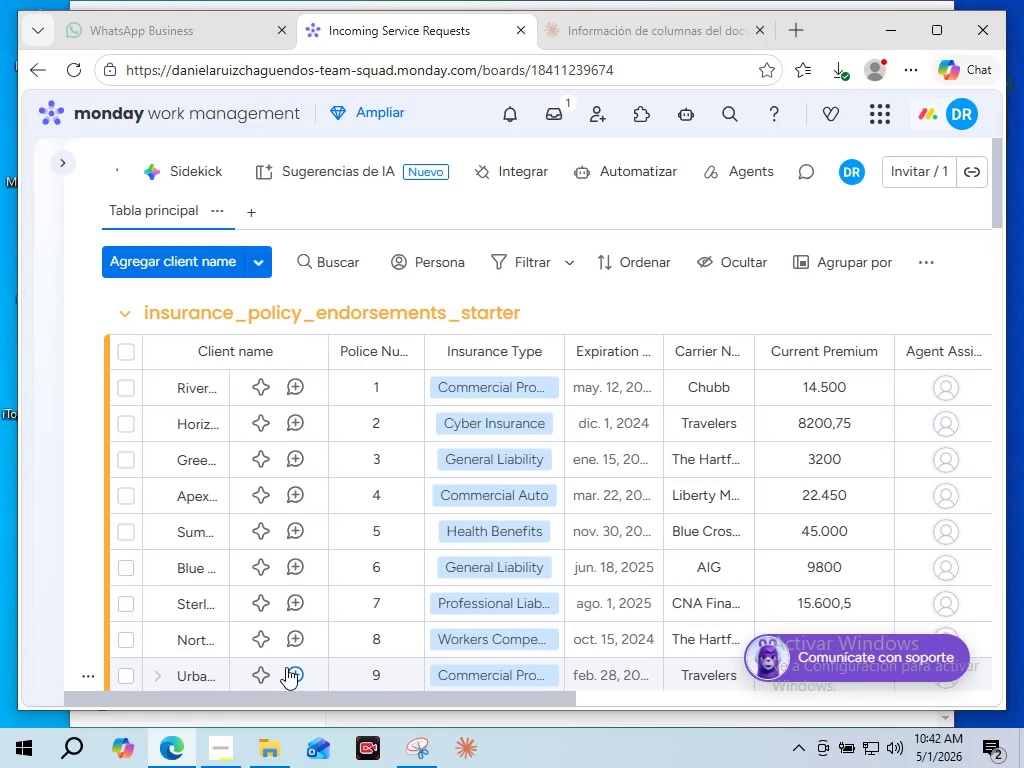 
mouse_move([286, 623])
 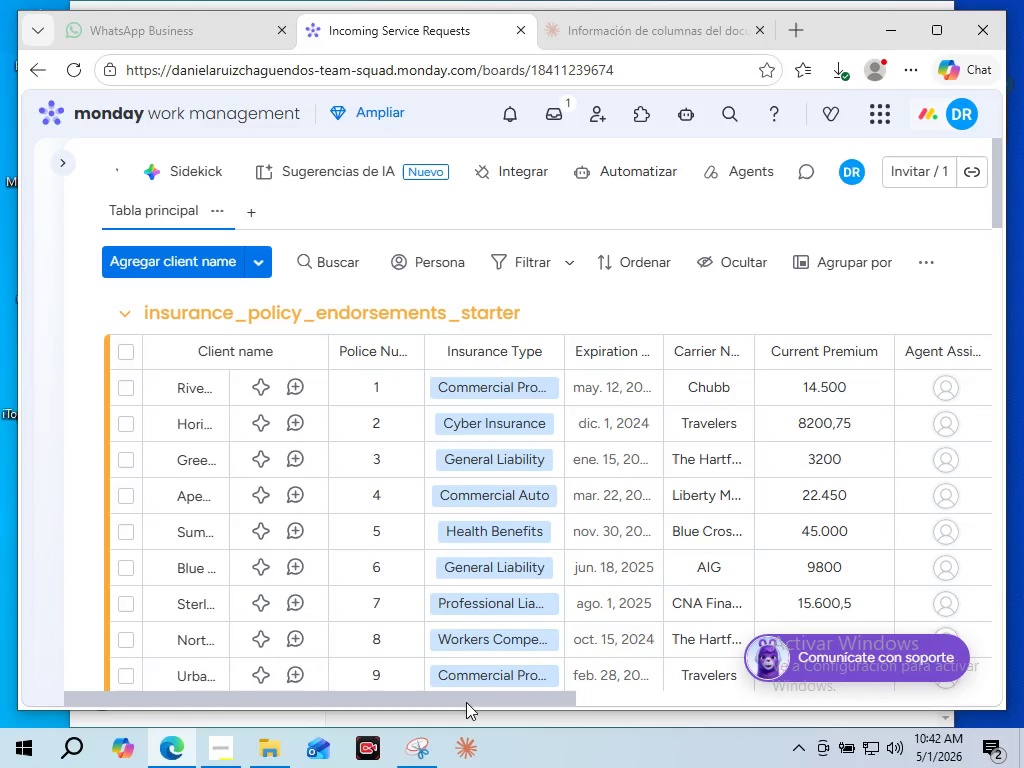 
left_click_drag(start_coordinate=[466, 702], to_coordinate=[823, 730])
 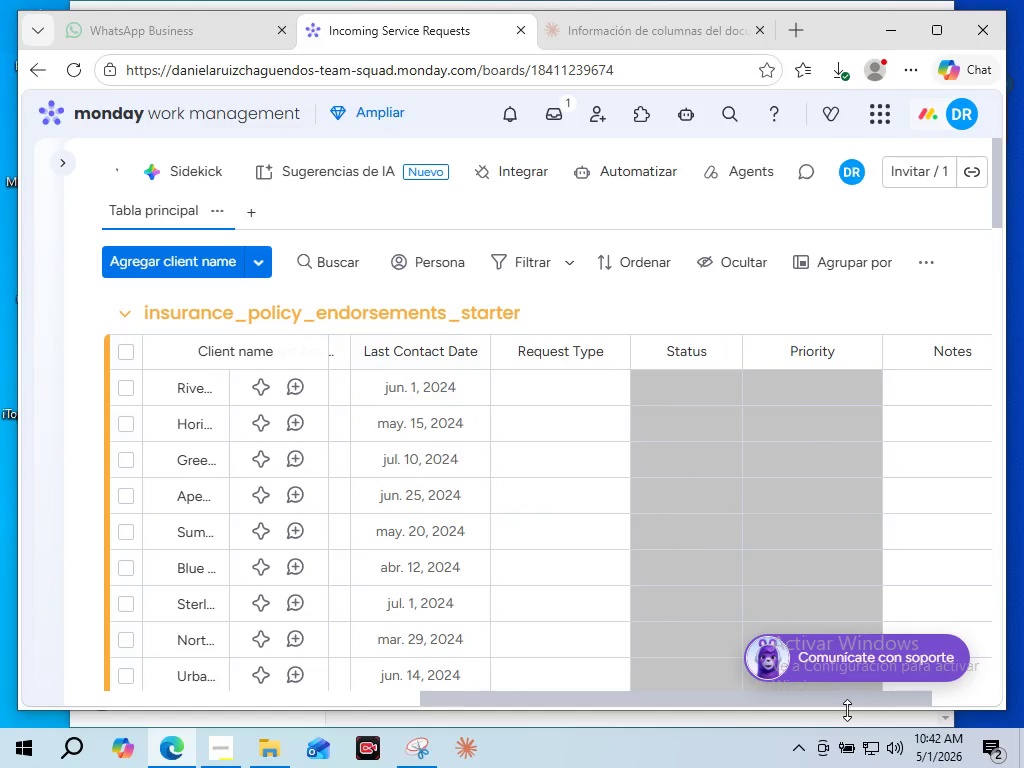 
wait(10.73)
 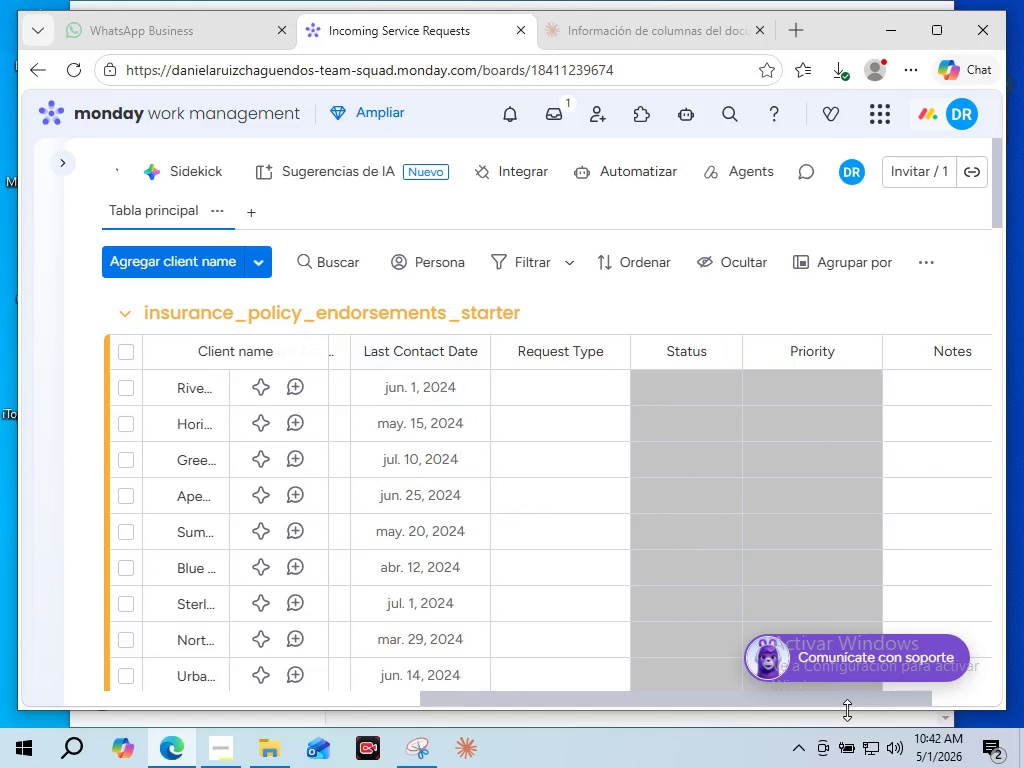 
scroll: coordinate [552, 537], scroll_direction: up, amount: 11.0
 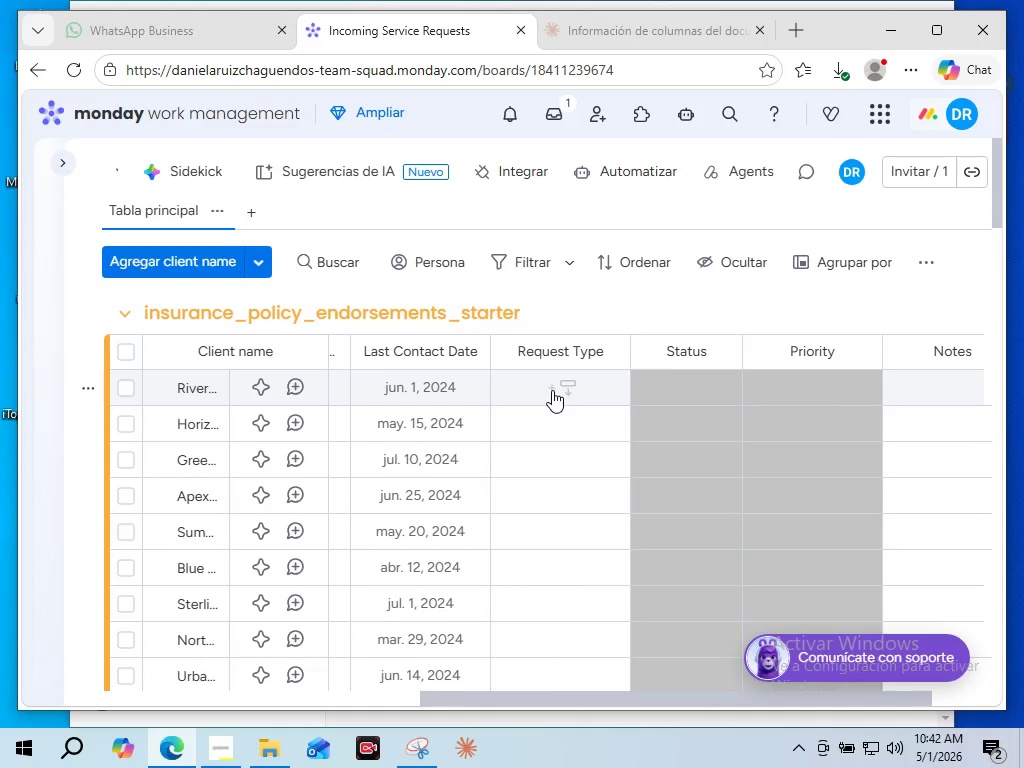 
left_click([552, 390])
 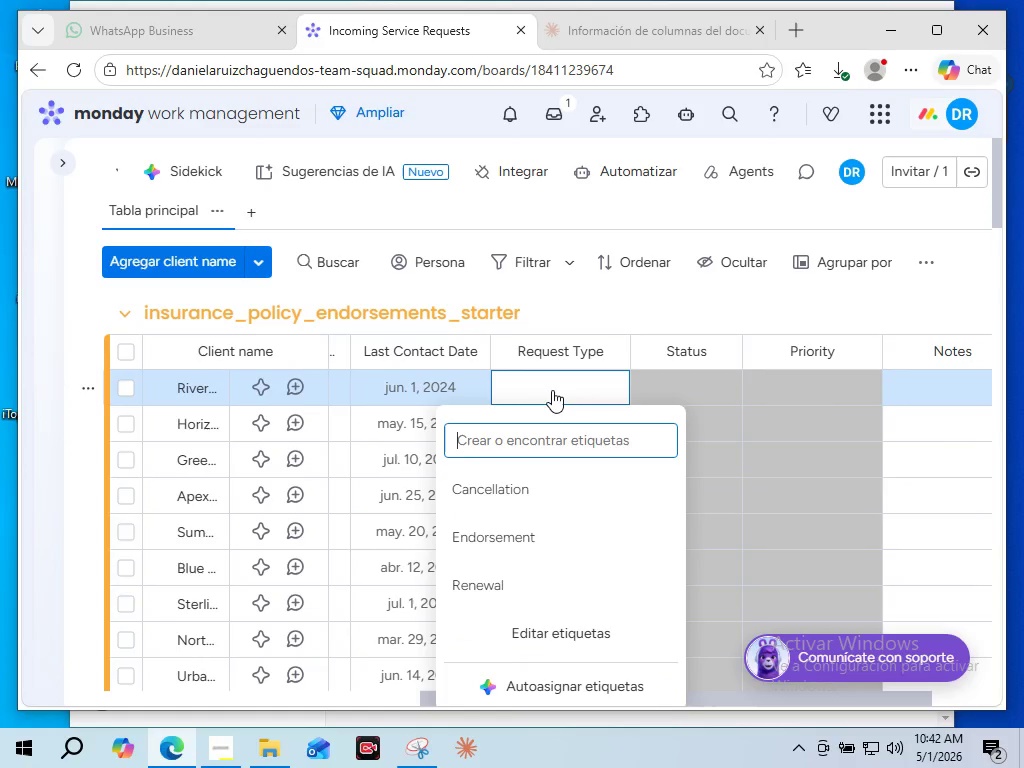 
left_click([552, 390])
 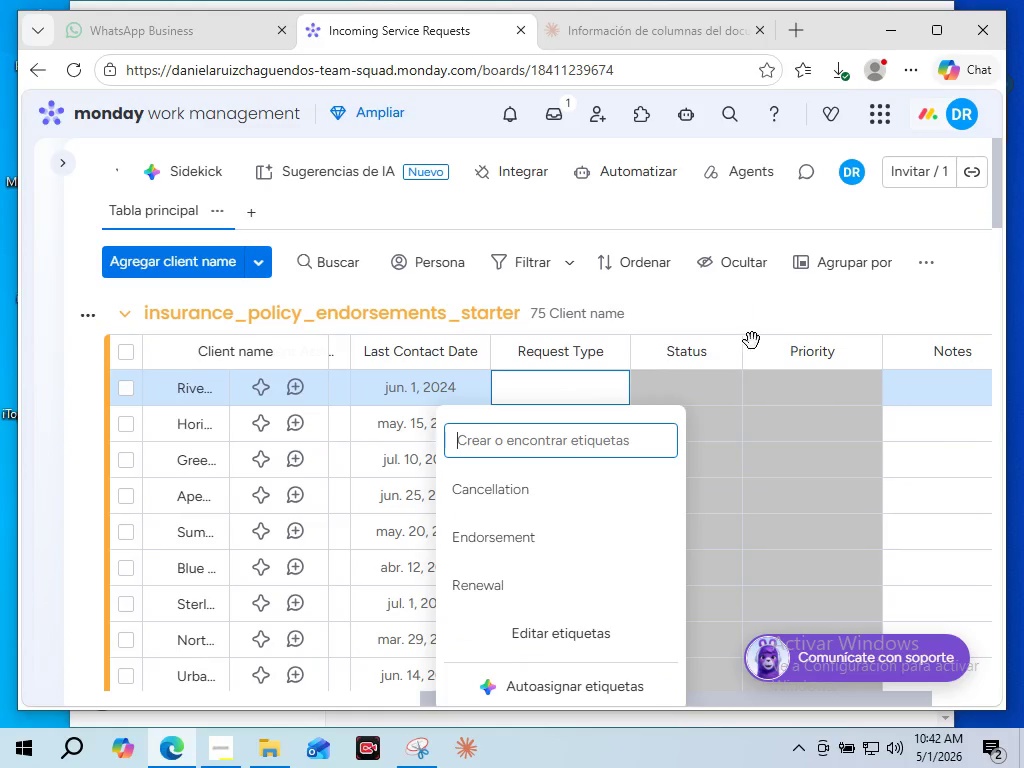 
left_click([912, 312])
 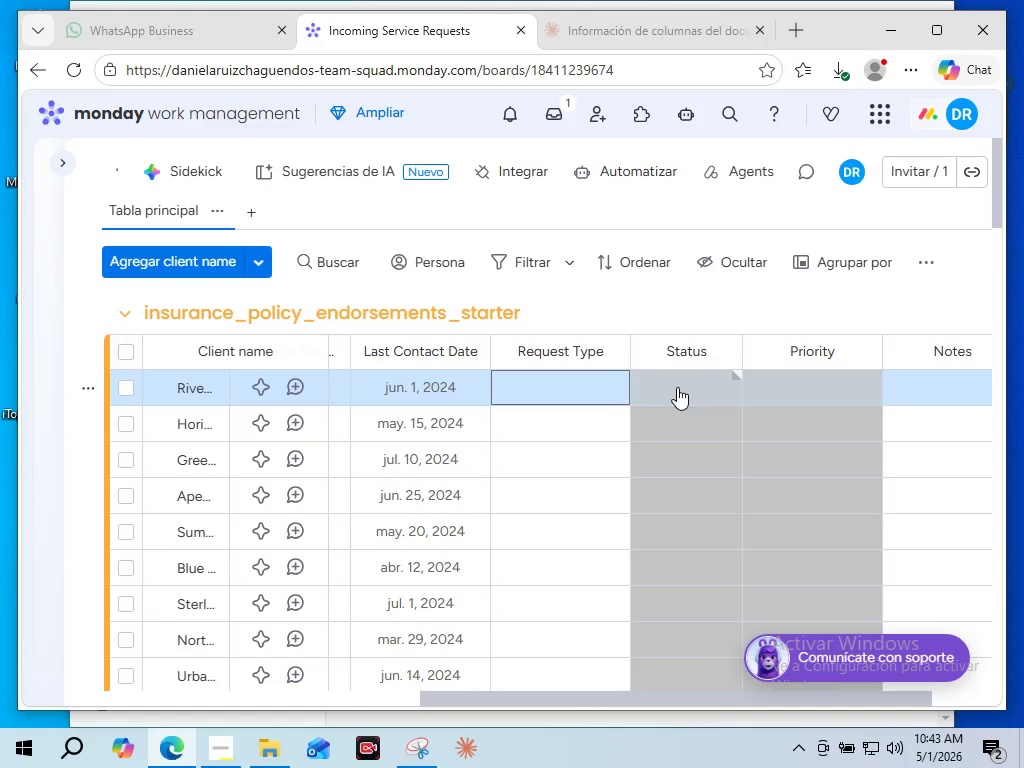 
wait(57.47)
 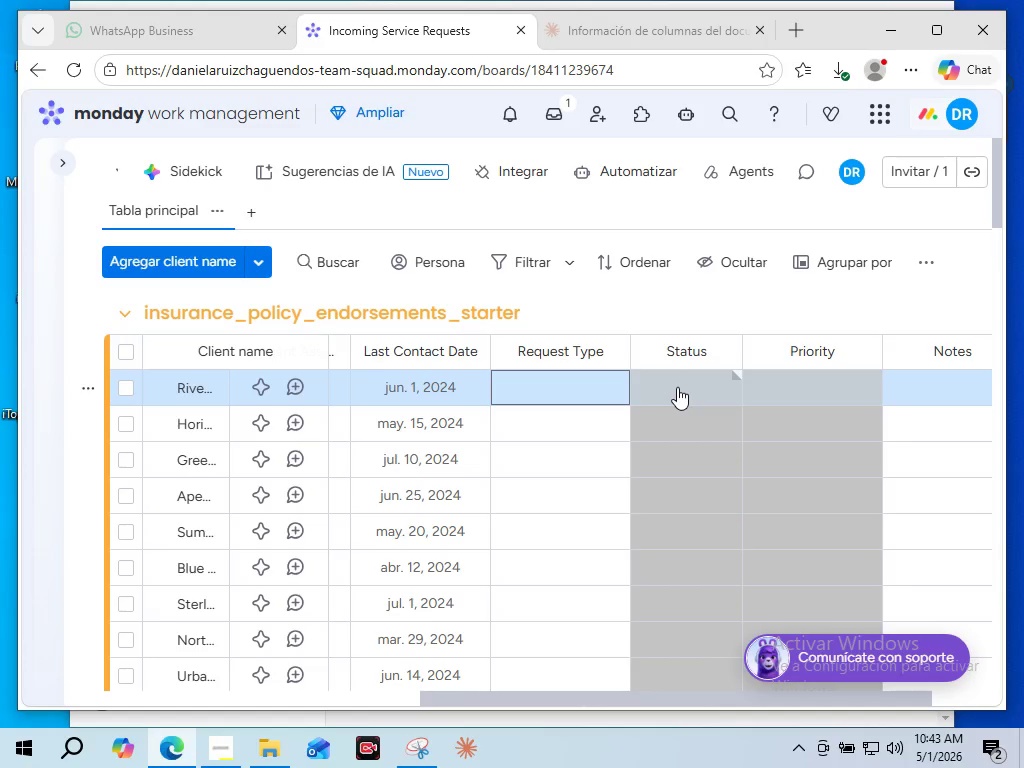 
left_click_drag(start_coordinate=[622, 722], to_coordinate=[655, 713])